 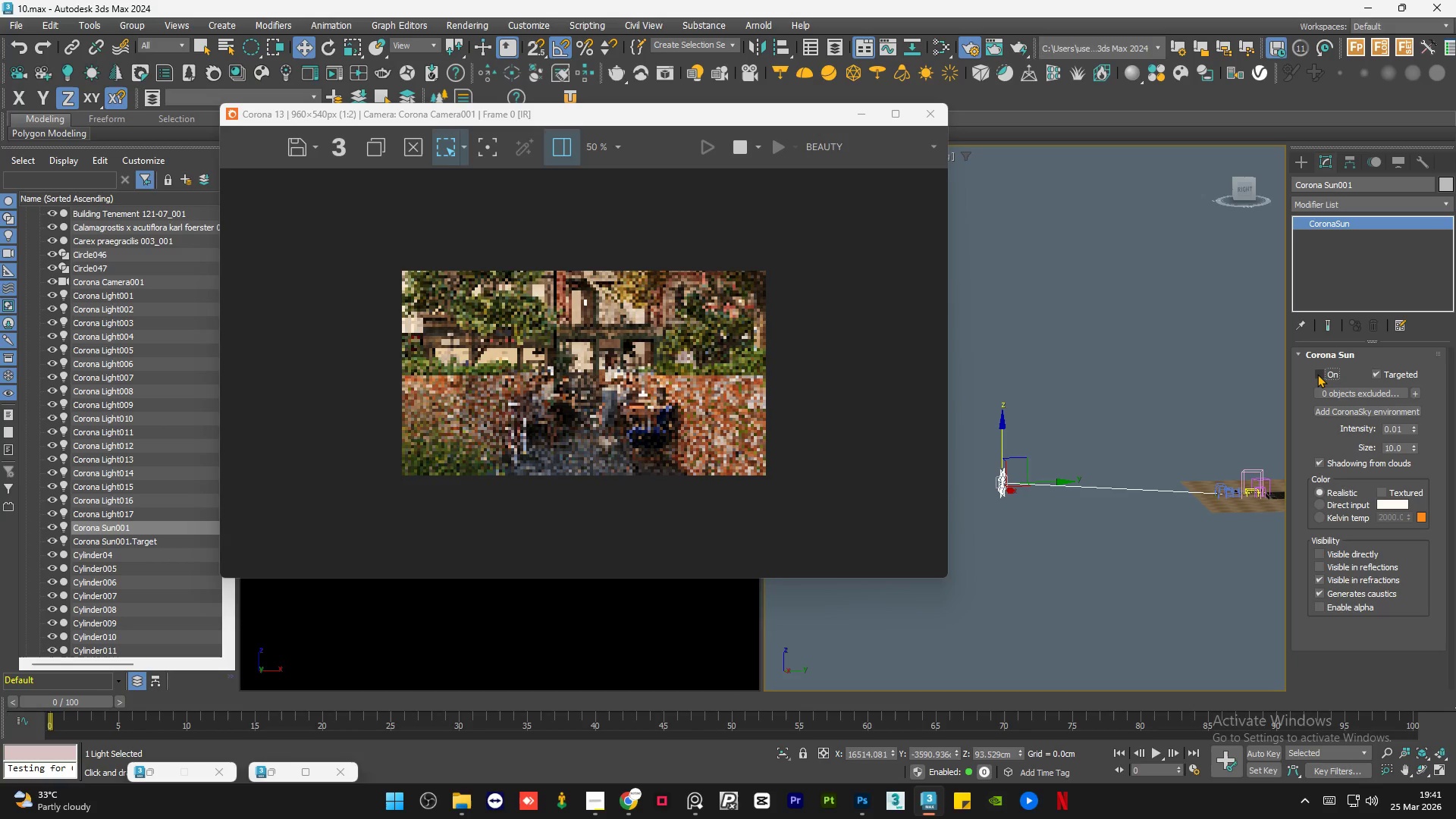 
left_click([1317, 374])
 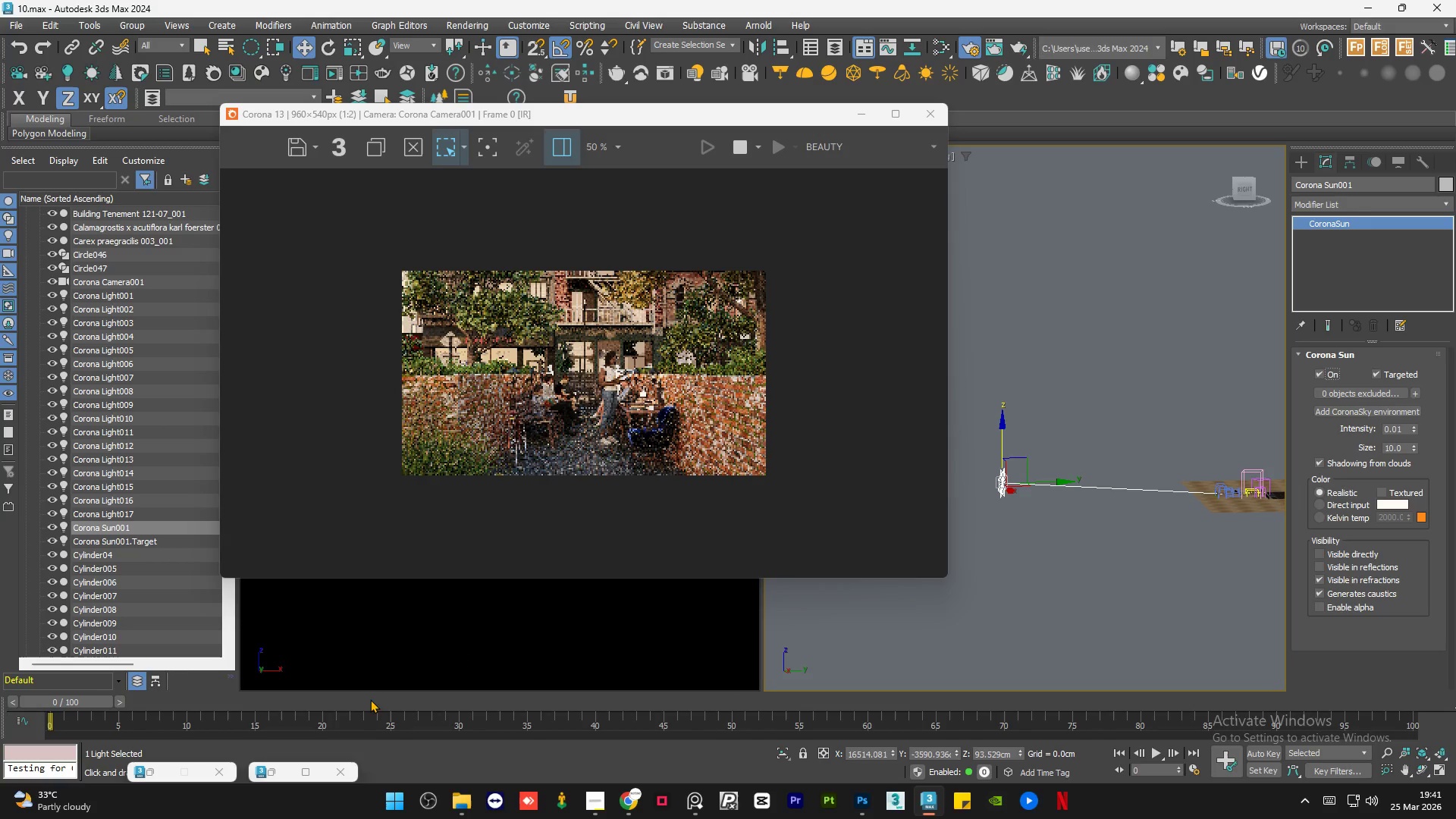 
left_click([271, 774])
 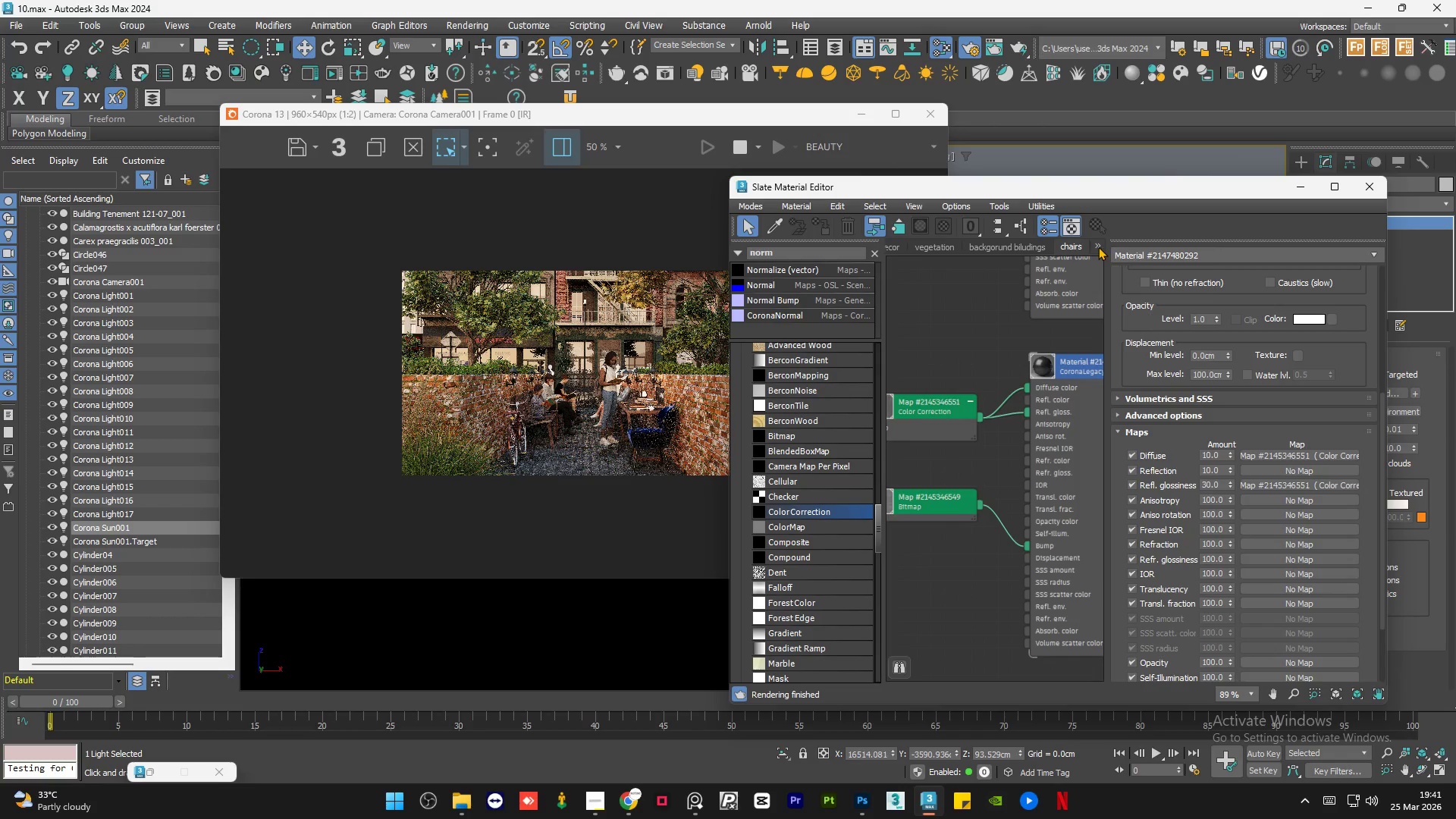 
double_click([1112, 264])
 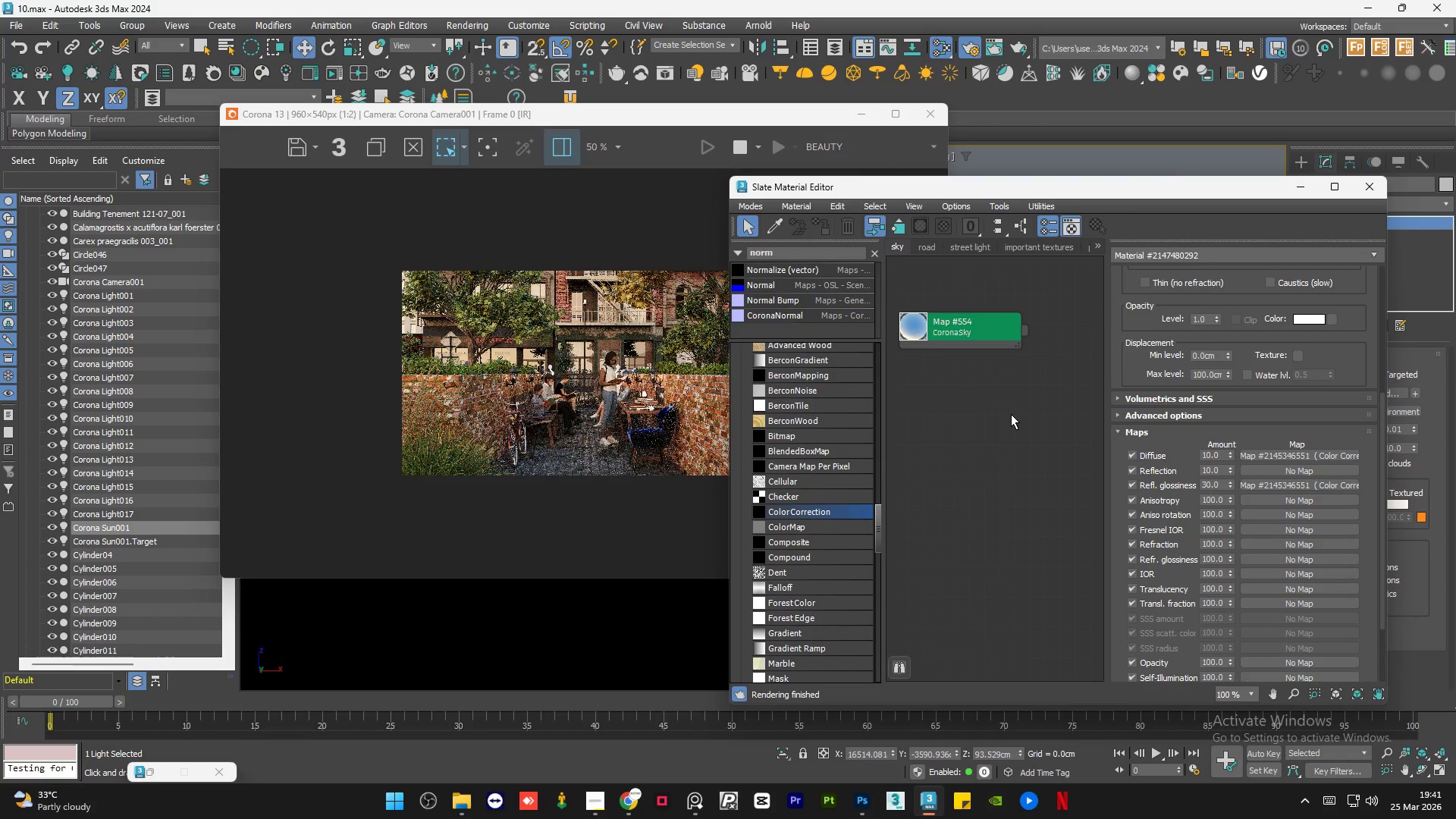 
scroll: coordinate [1009, 415], scroll_direction: down, amount: 2.0
 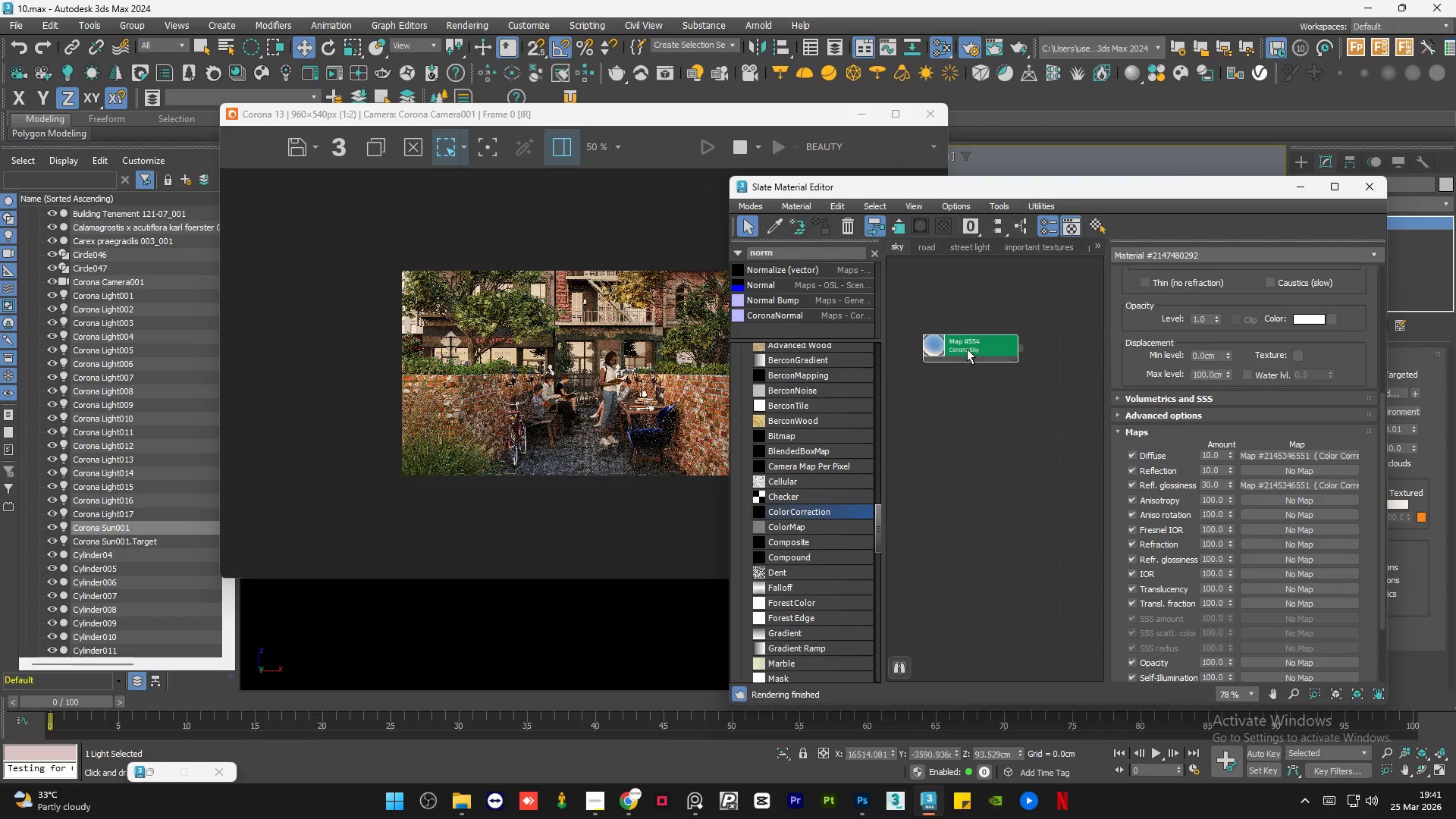 
double_click([967, 349])
 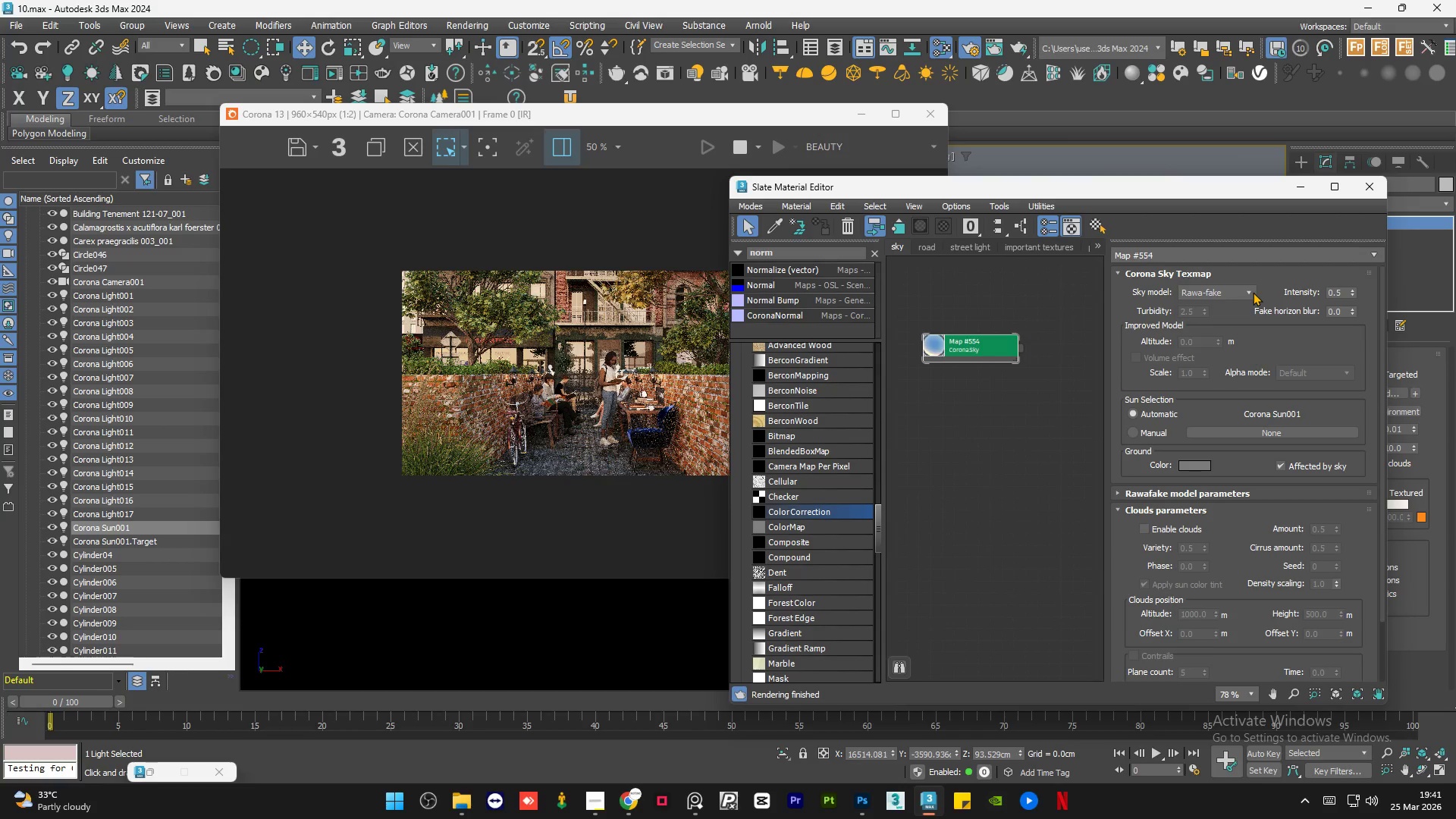 
scroll: coordinate [1219, 293], scroll_direction: down, amount: 1.0
 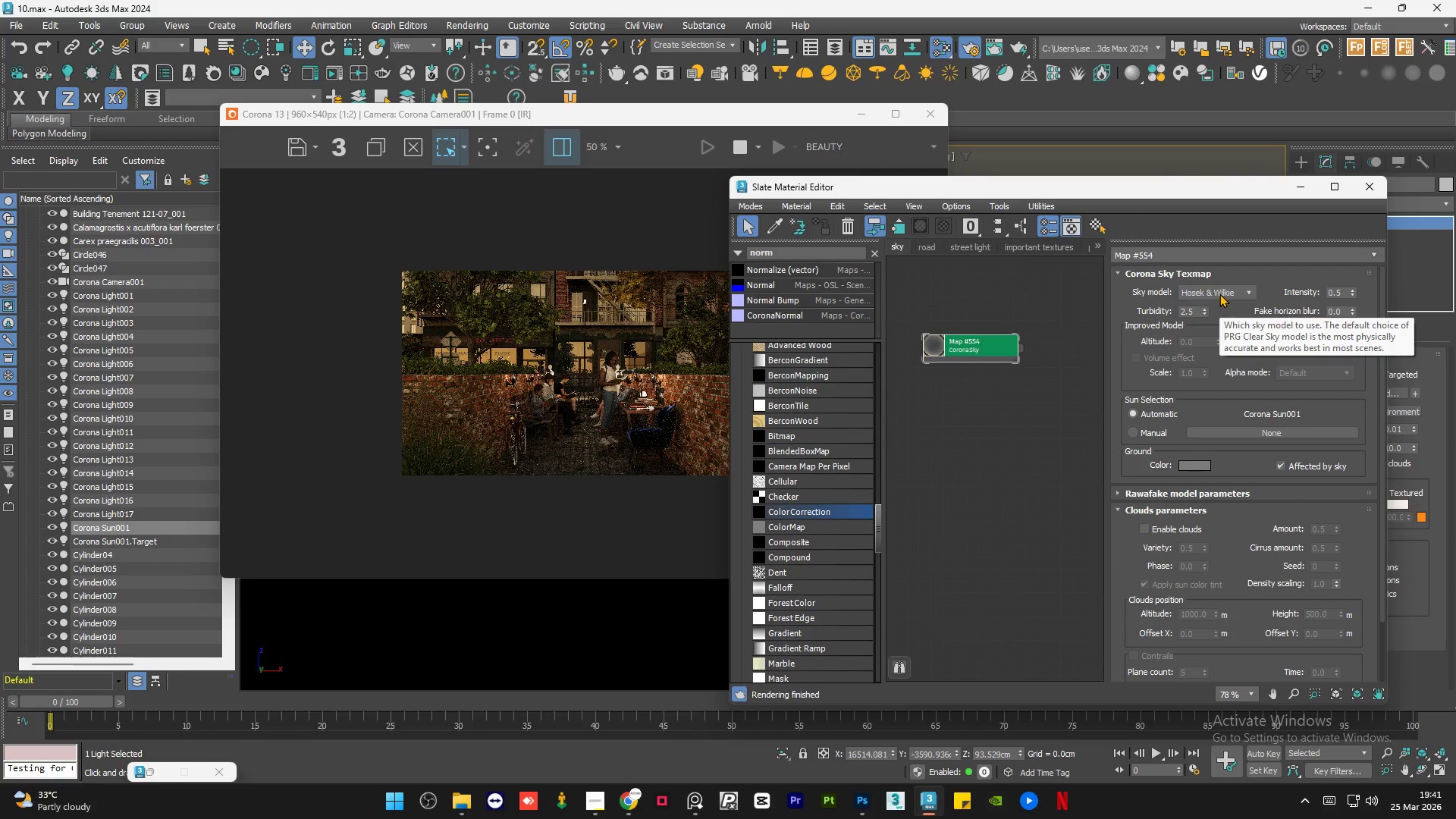 
wait(5.64)
 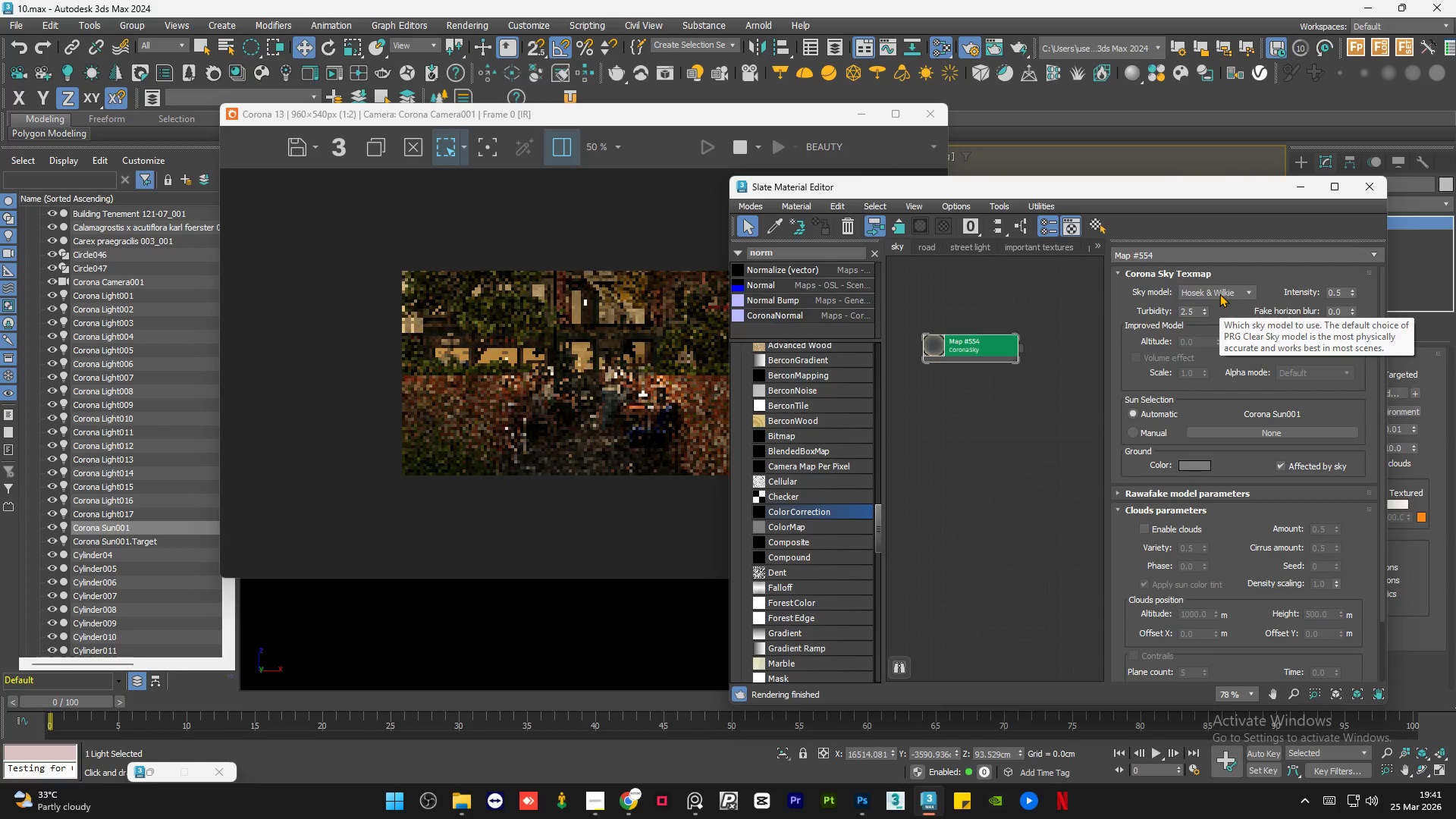 
scroll: coordinate [1219, 293], scroll_direction: down, amount: 1.0
 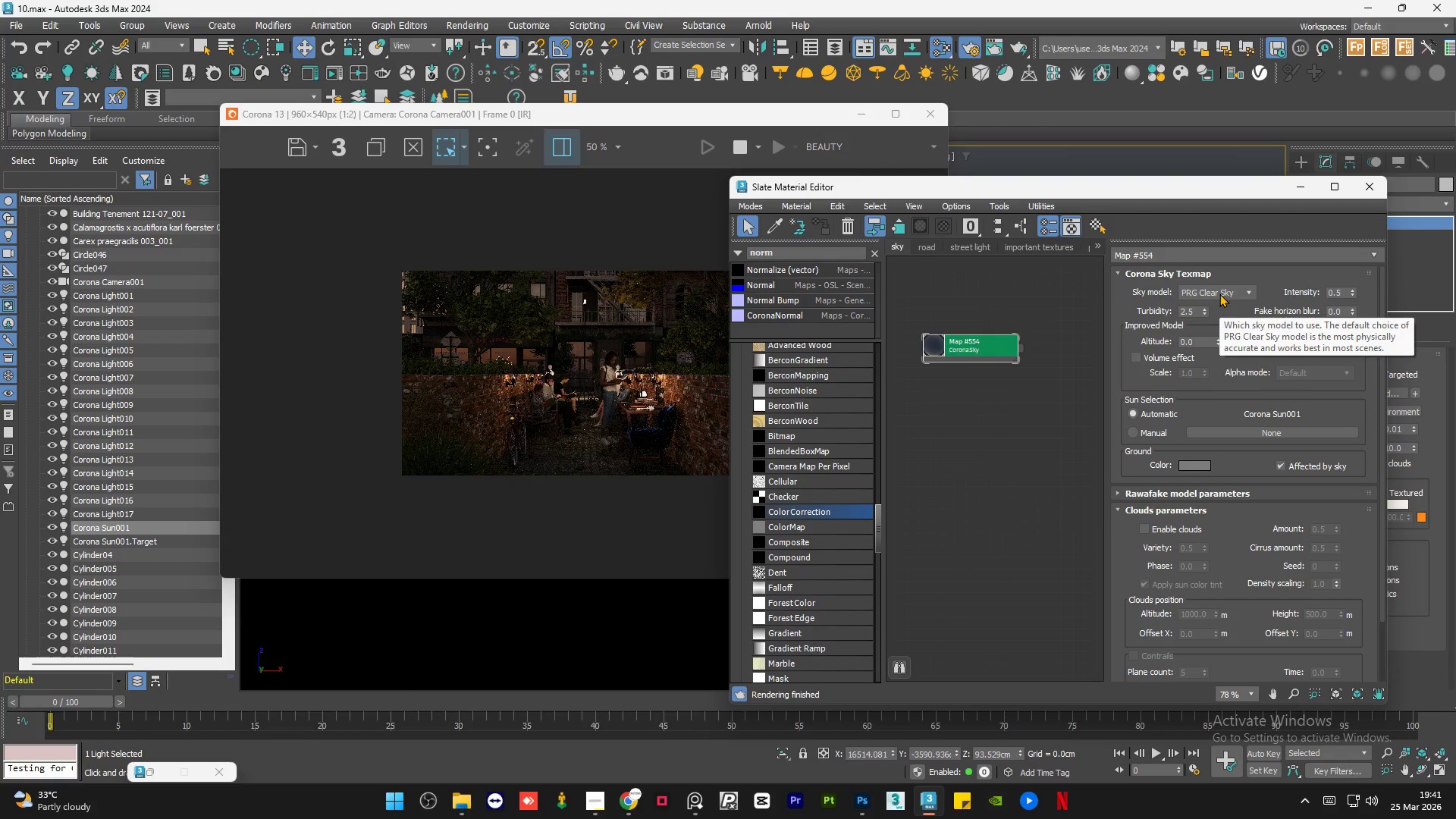 
wait(5.39)
 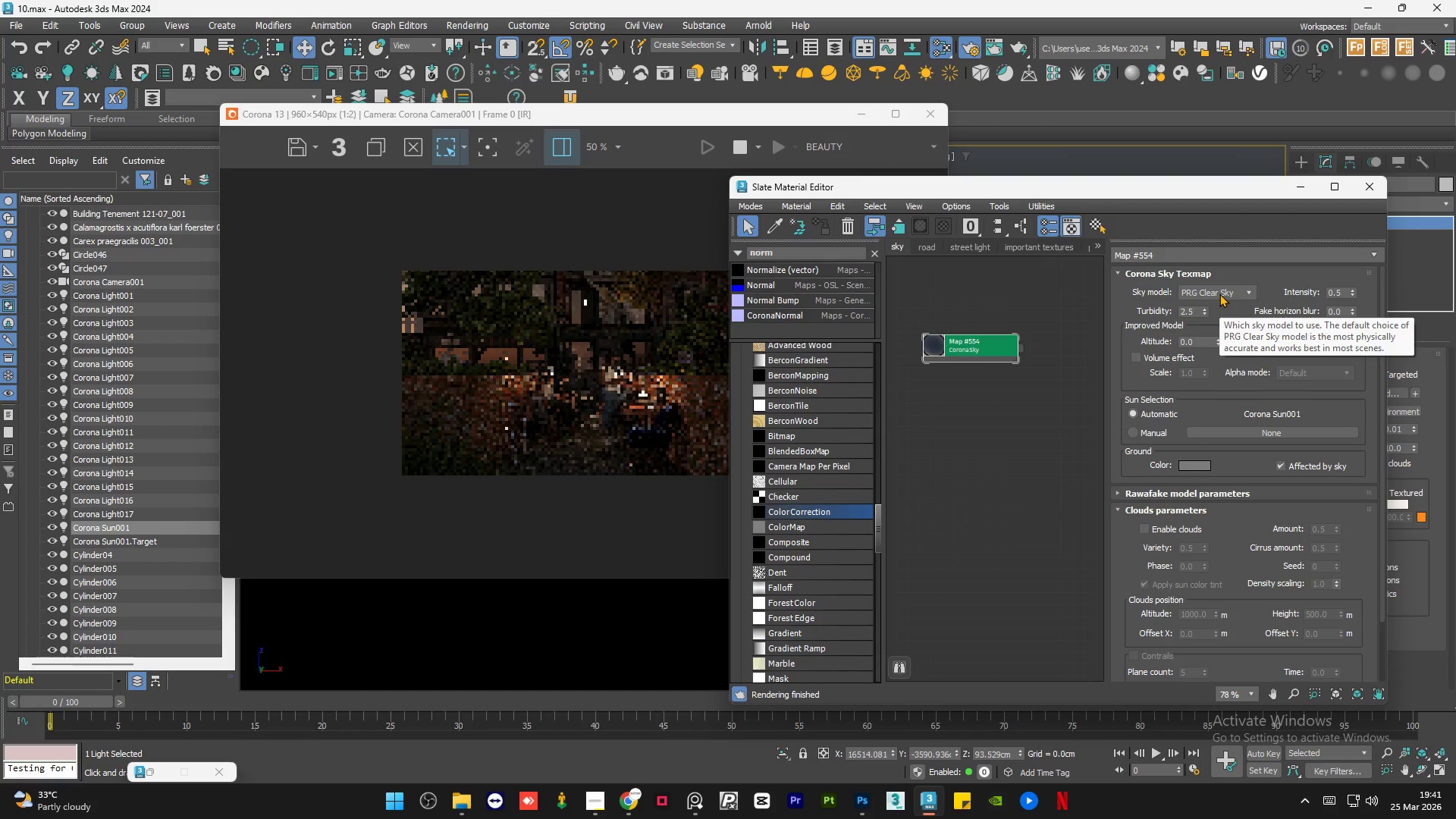 
scroll: coordinate [1219, 293], scroll_direction: up, amount: 4.0
 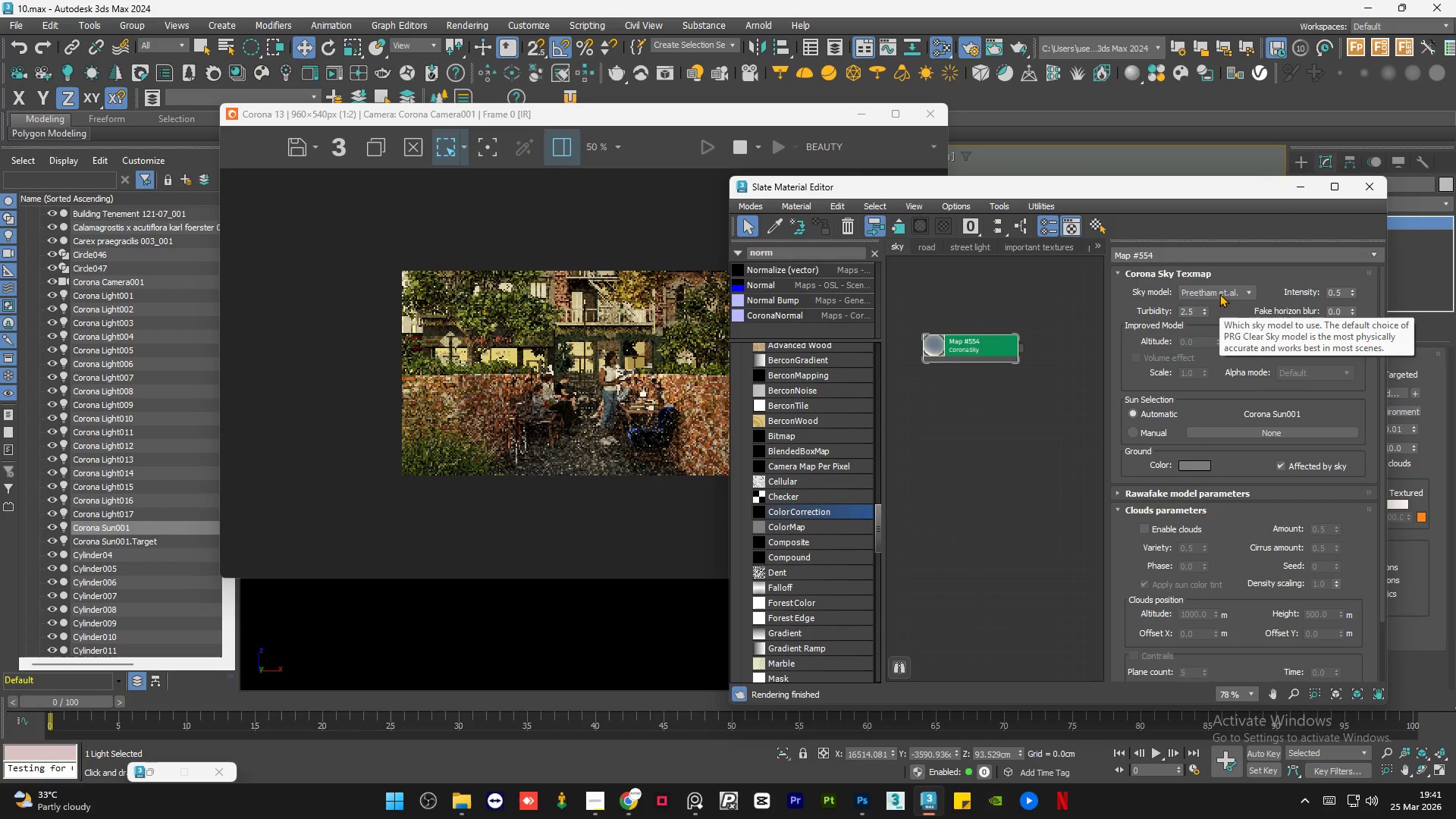 
scroll: coordinate [1219, 293], scroll_direction: down, amount: 3.0
 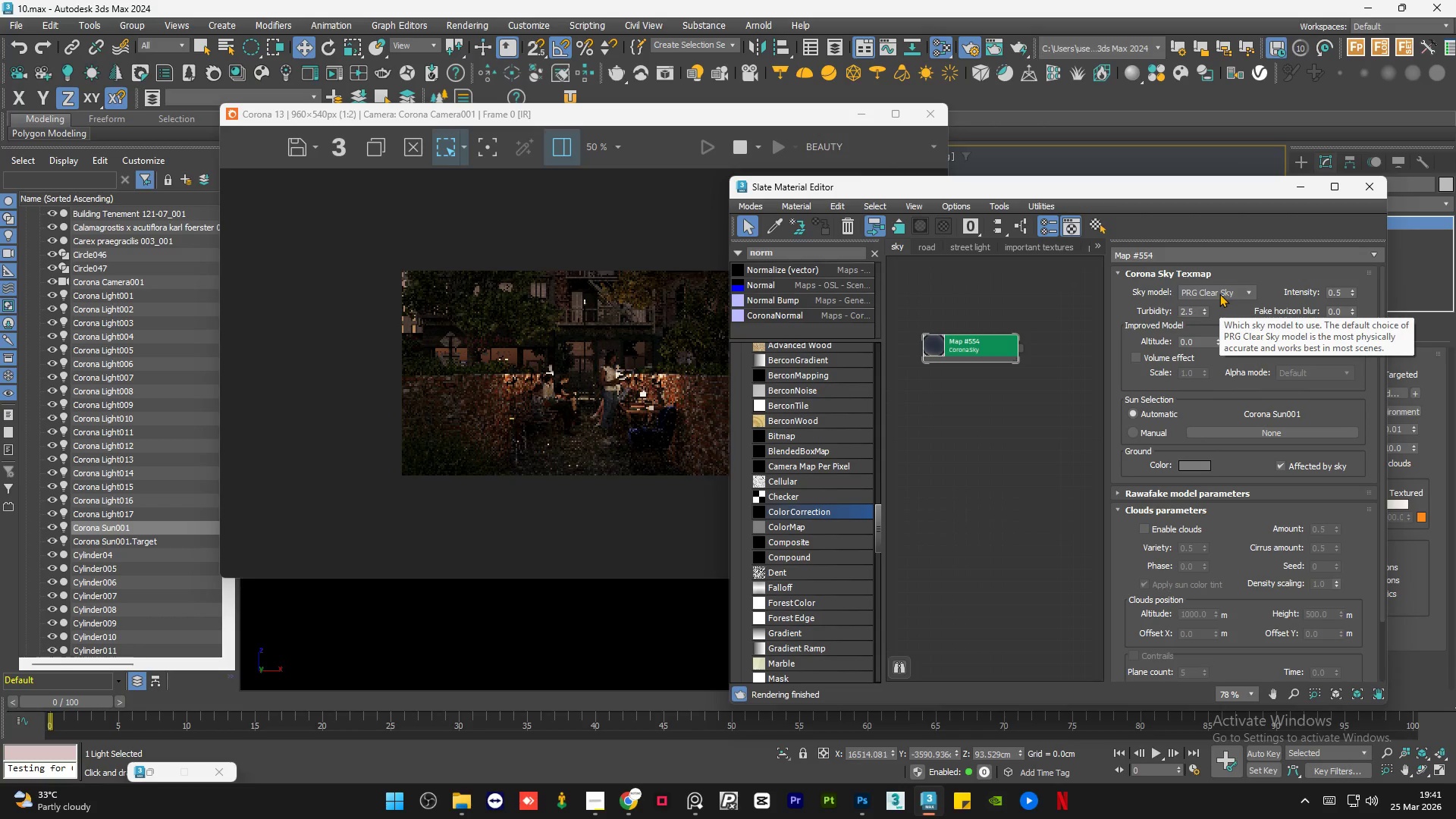 
scroll: coordinate [1219, 293], scroll_direction: up, amount: 1.0
 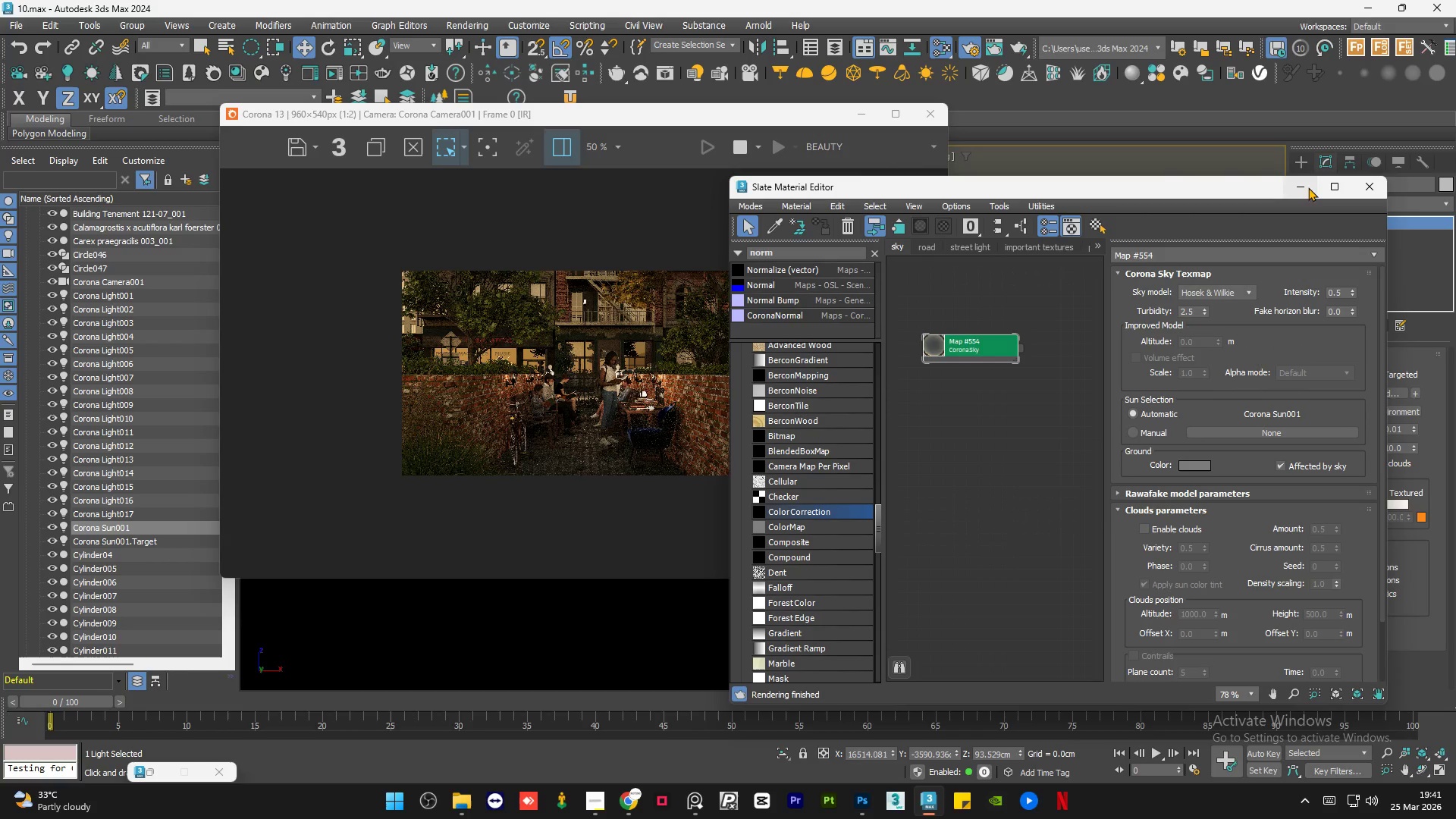 
double_click([1342, 293])
 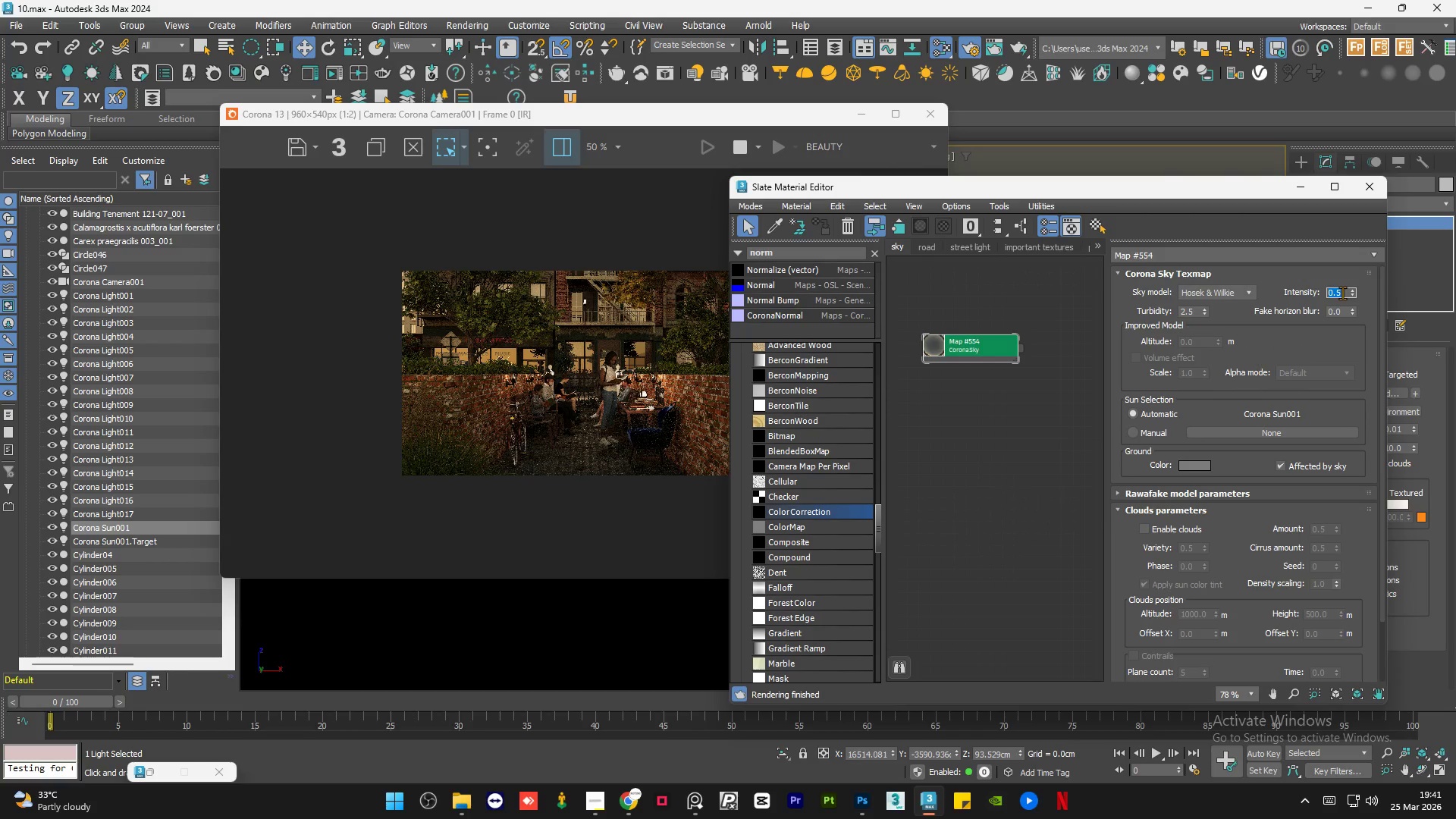 
key(Numpad1)
 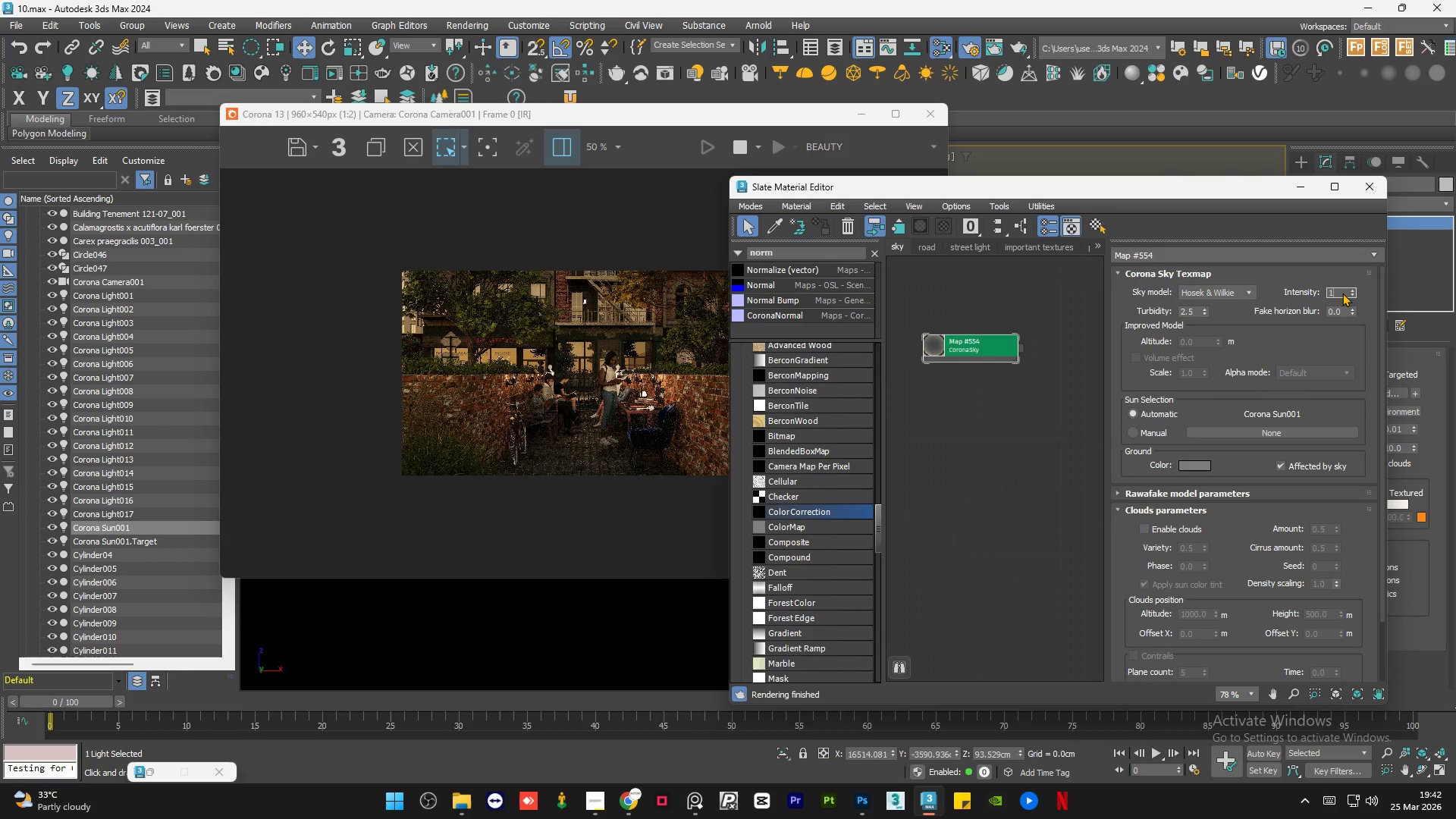 
key(NumpadEnter)
 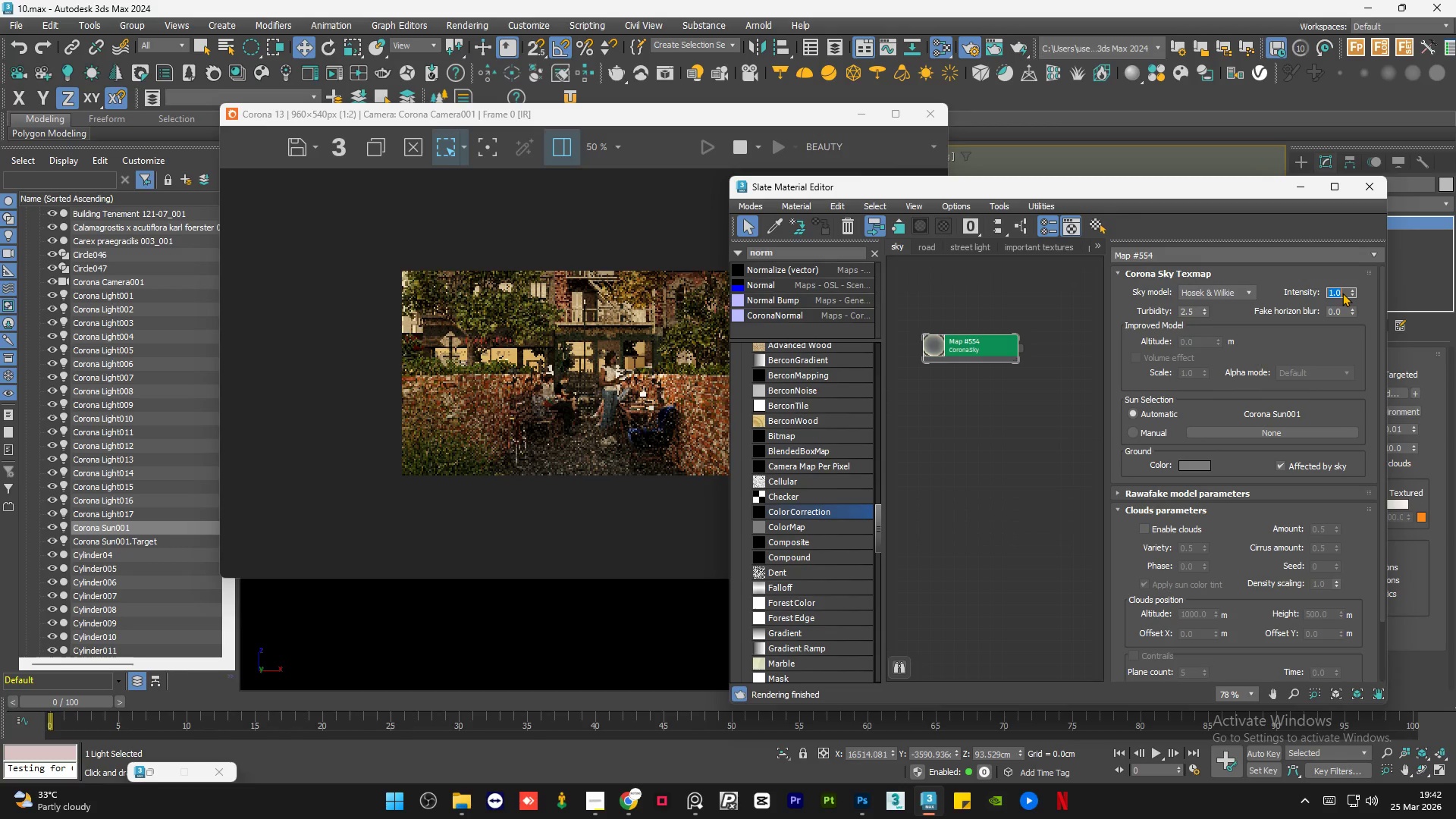 
key(NumpadDecimal)
 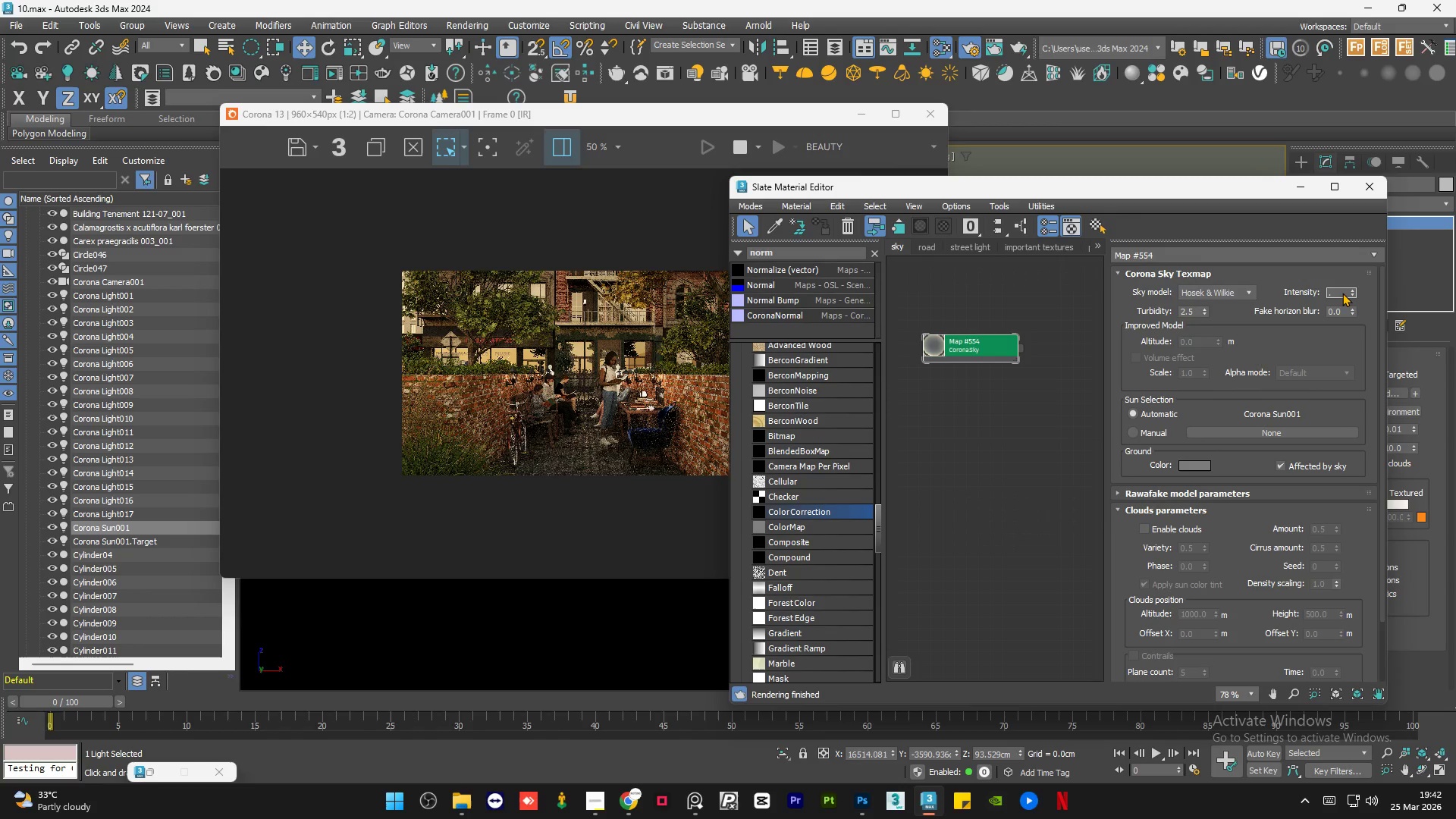 
key(Numpad3)
 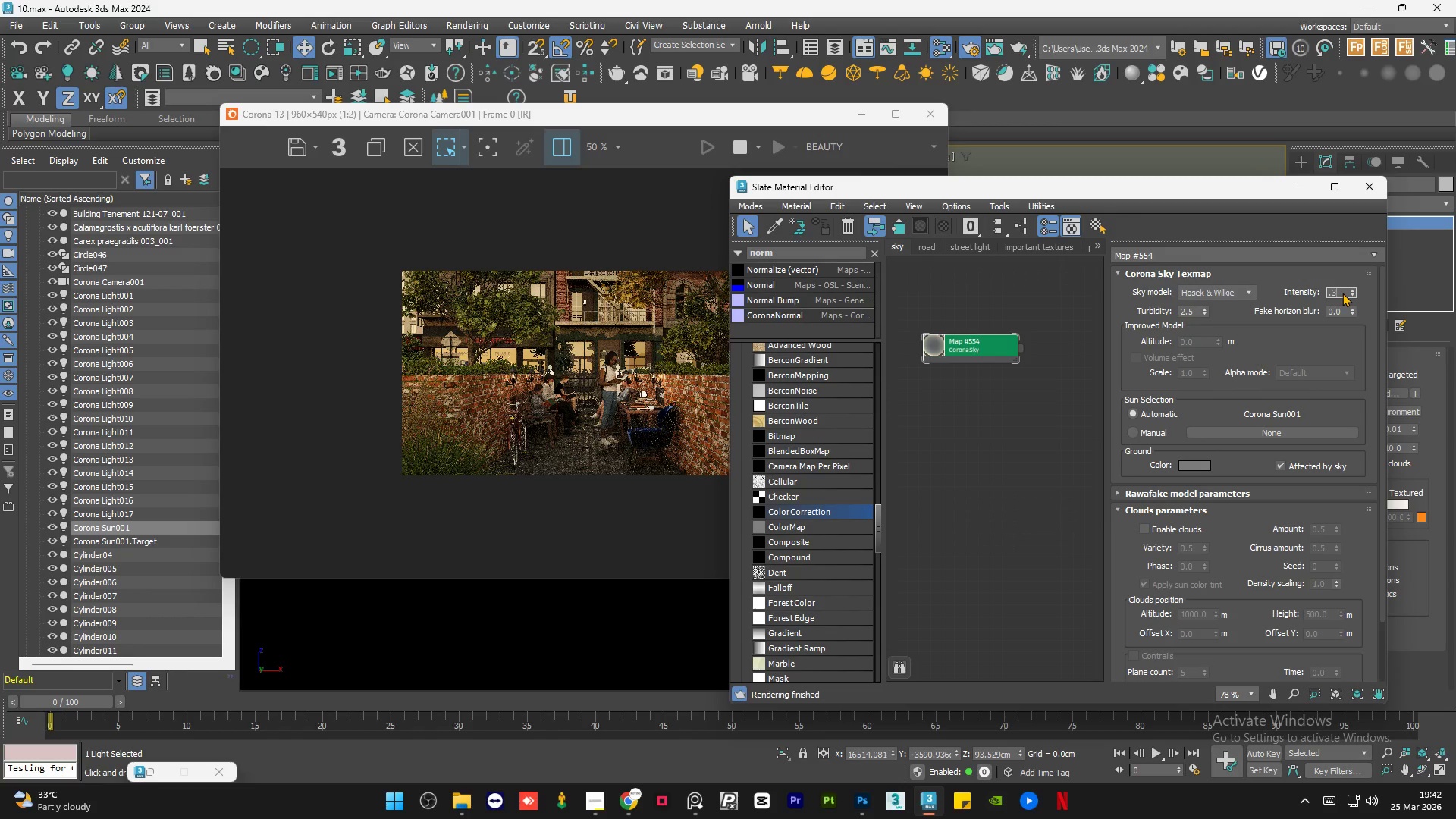 
key(NumpadEnter)
 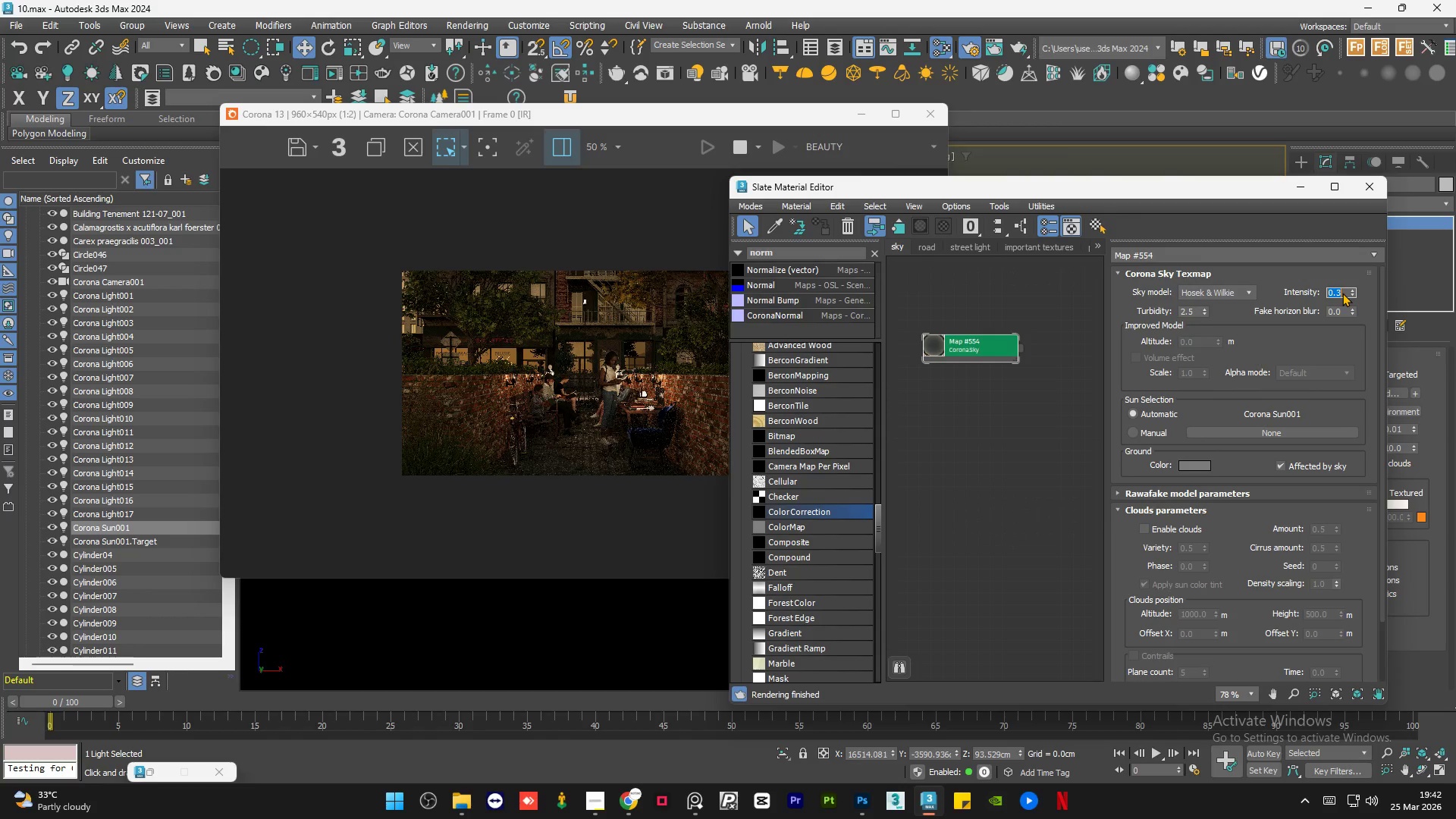 
key(NumpadDecimal)
 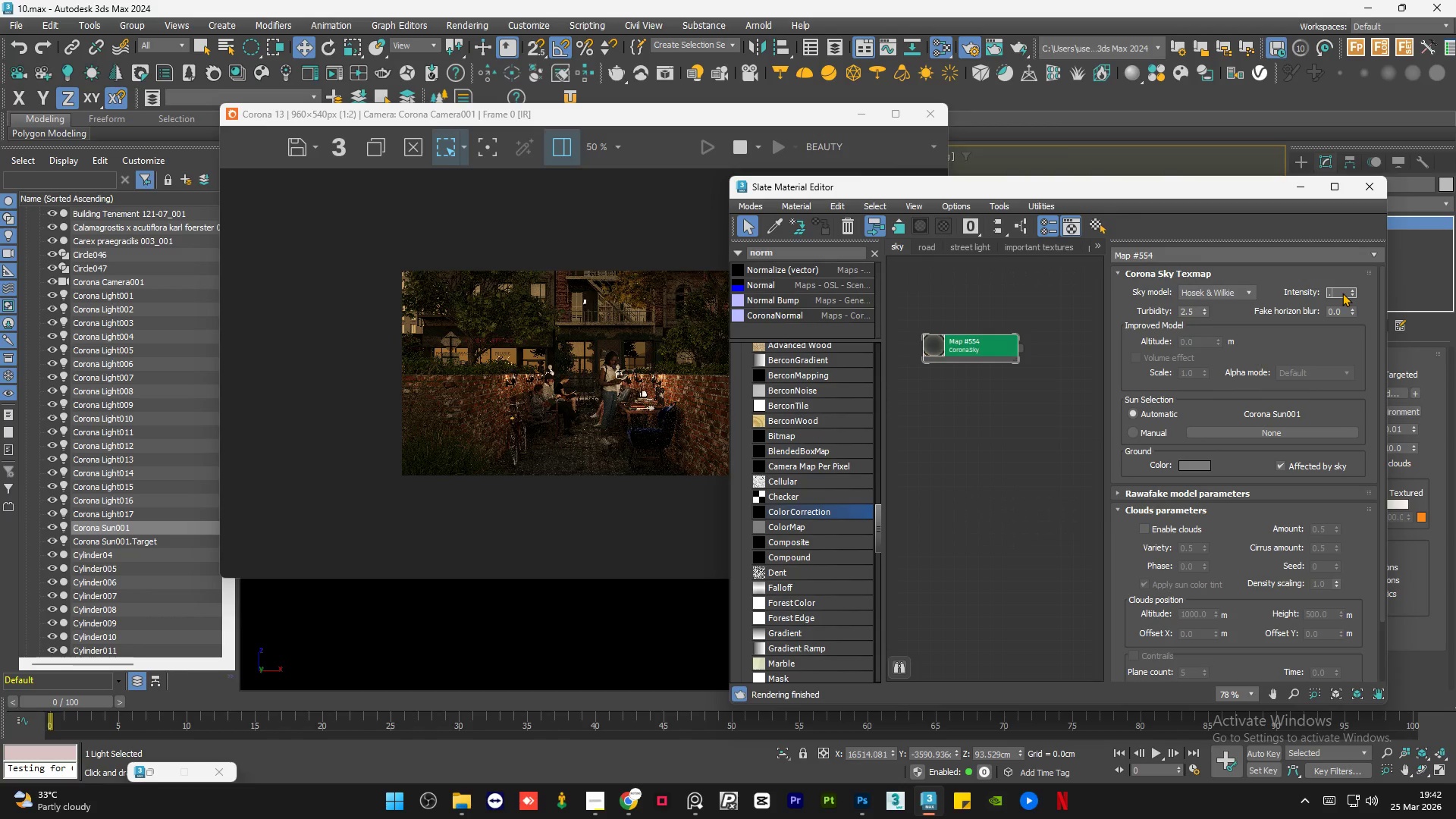 
key(Numpad5)
 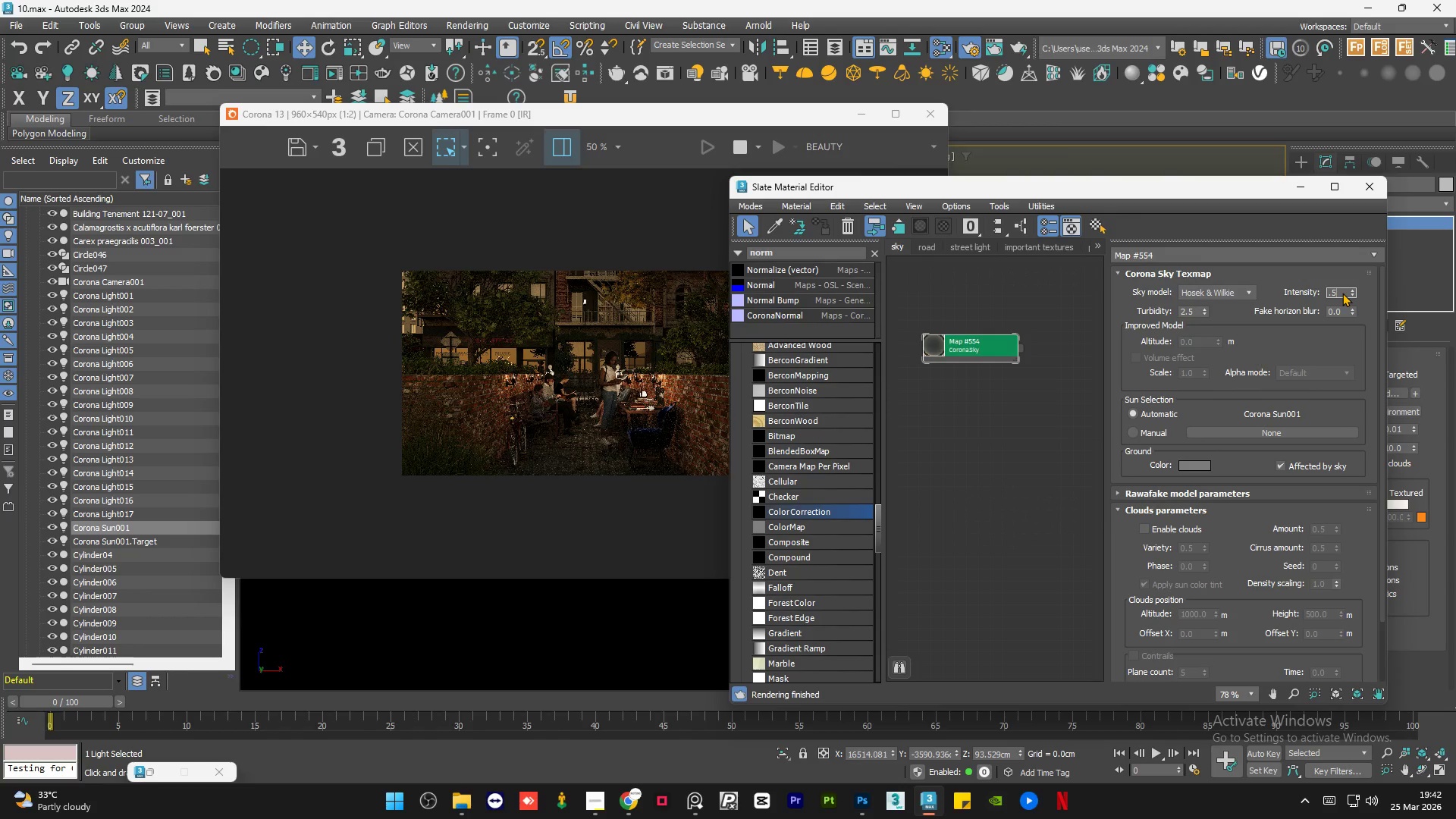 
key(NumpadEnter)
 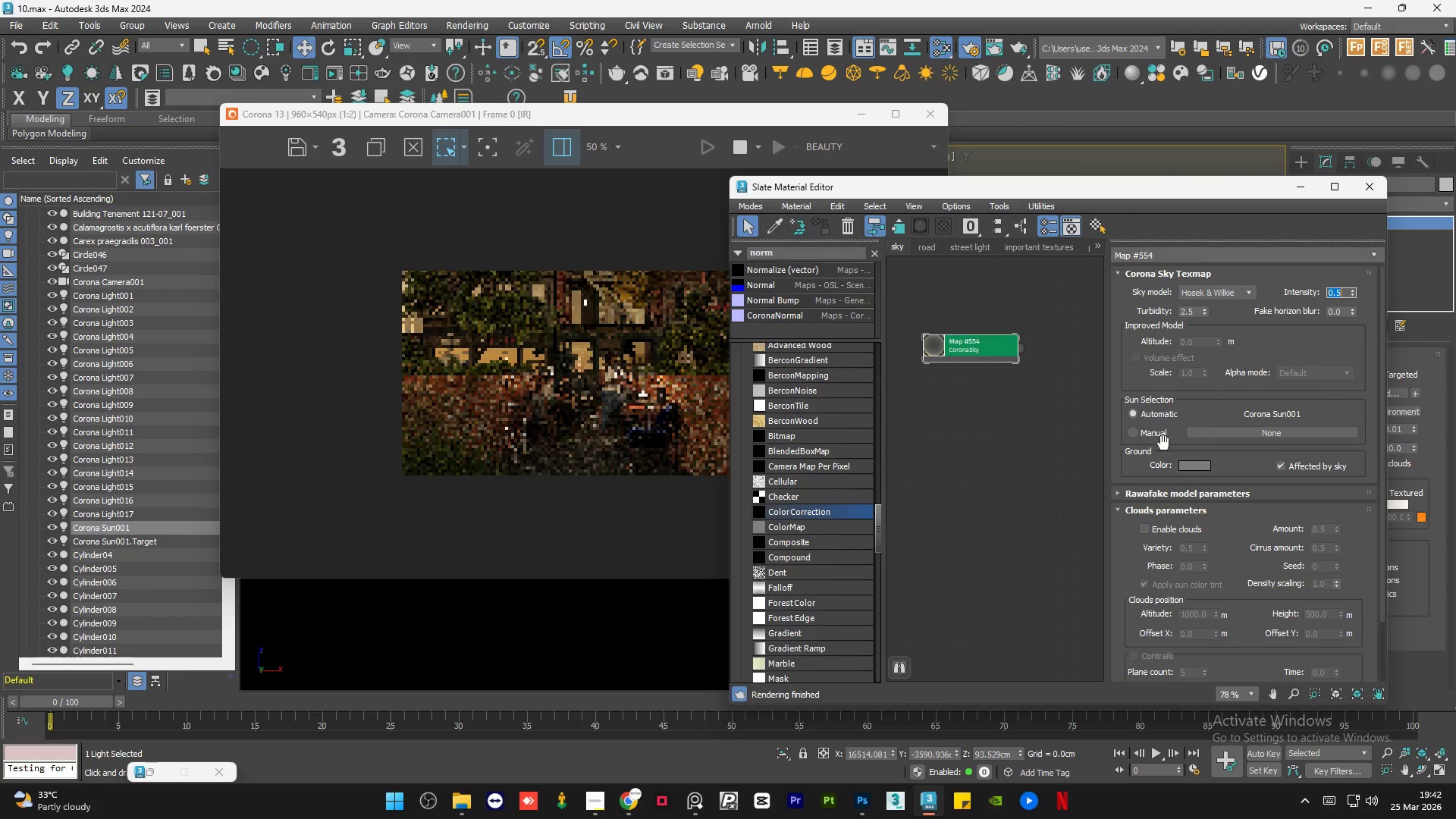 
left_click([1006, 448])
 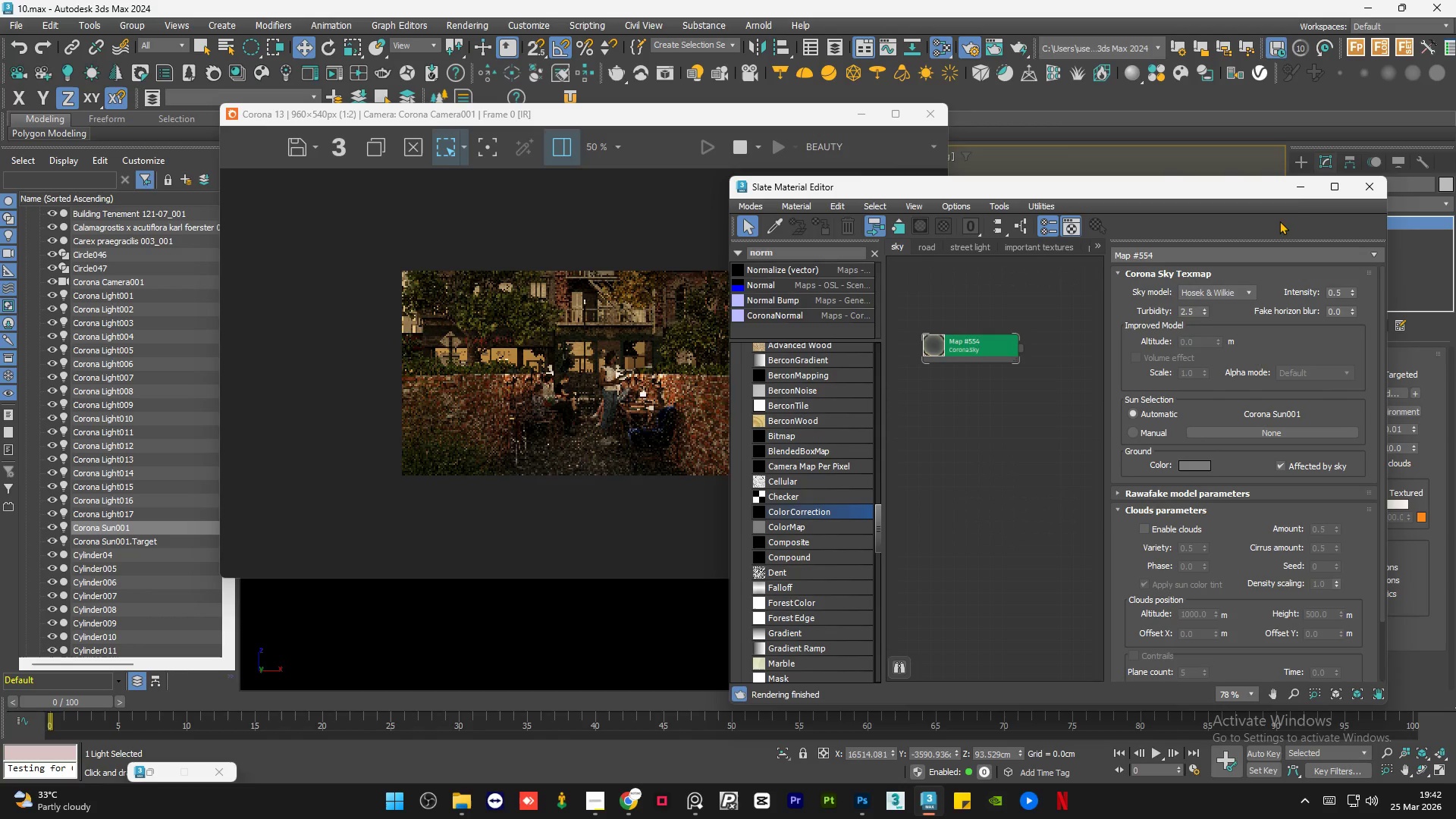 
left_click([1298, 190])
 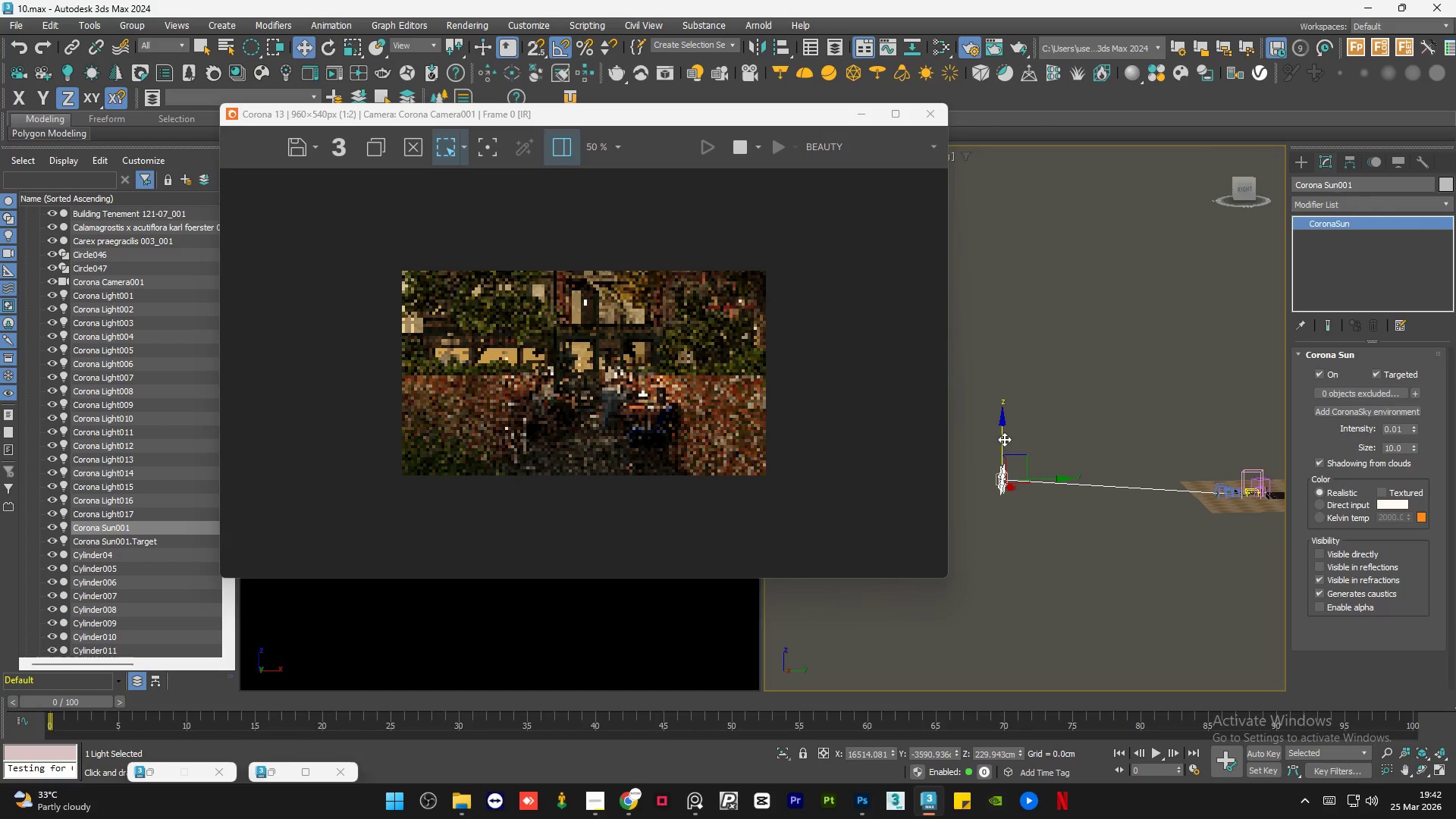 
wait(5.55)
 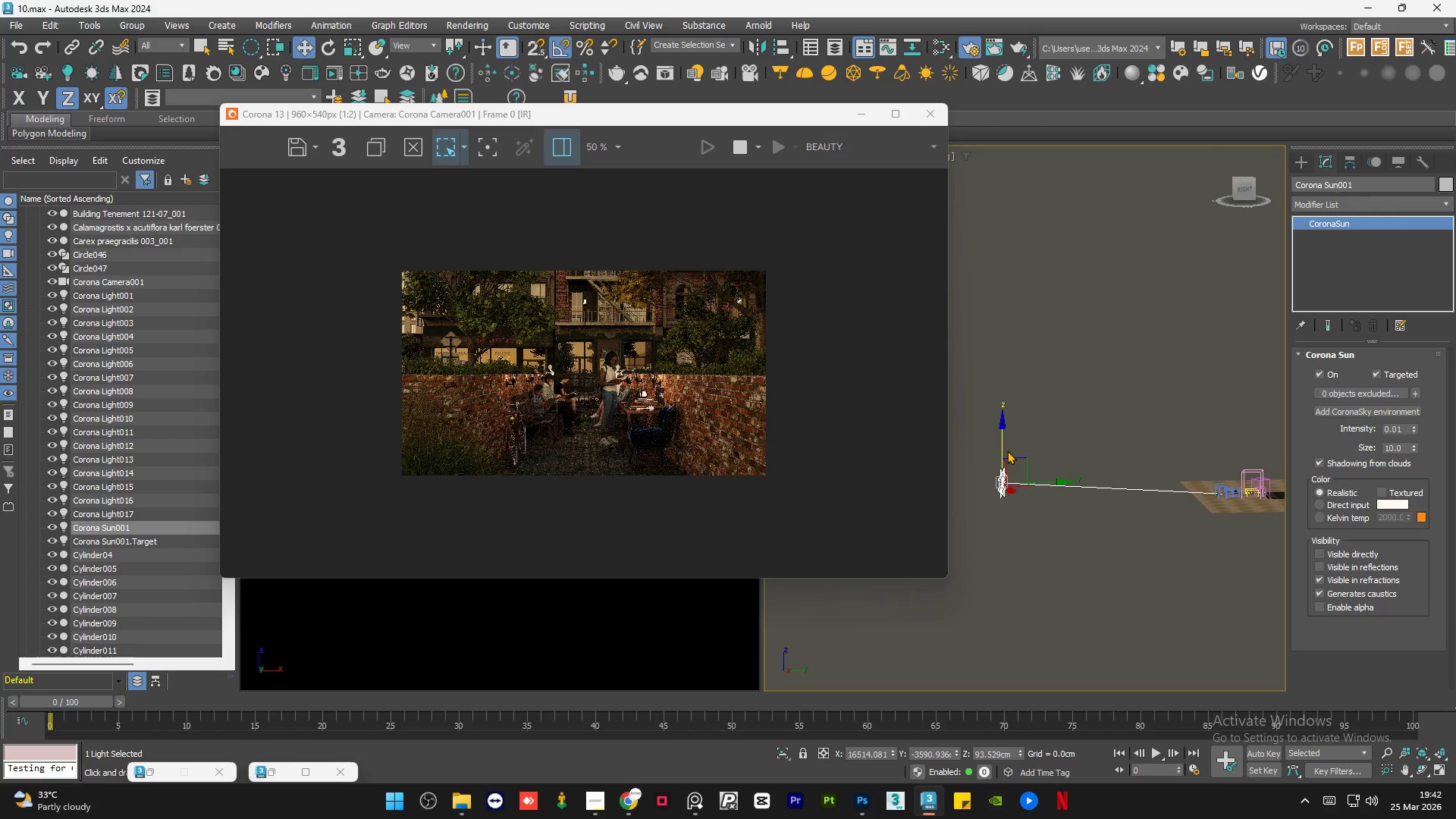 
left_click_drag(start_coordinate=[1003, 440], to_coordinate=[1003, 382])
 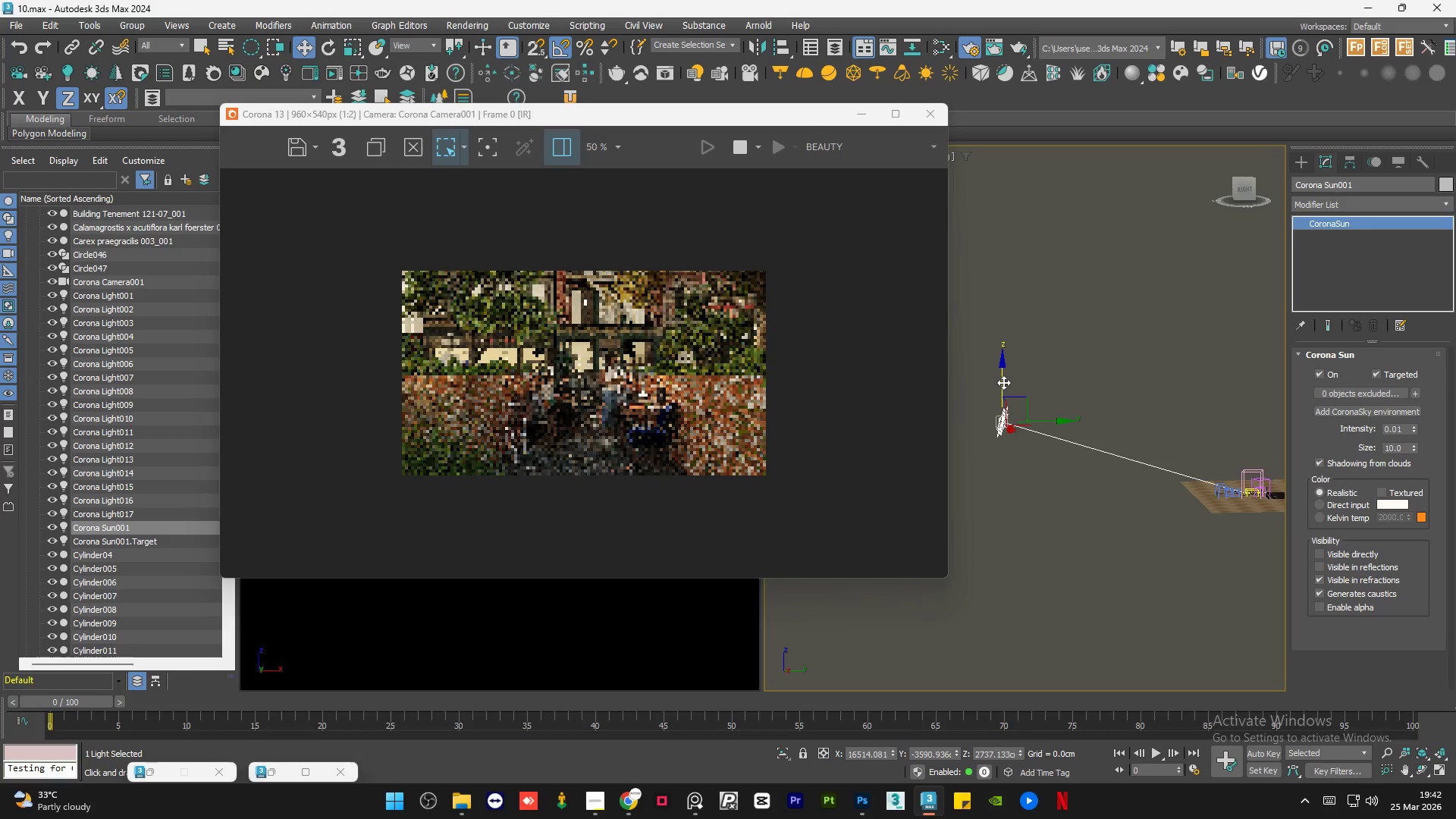 
key(Control+Z)
 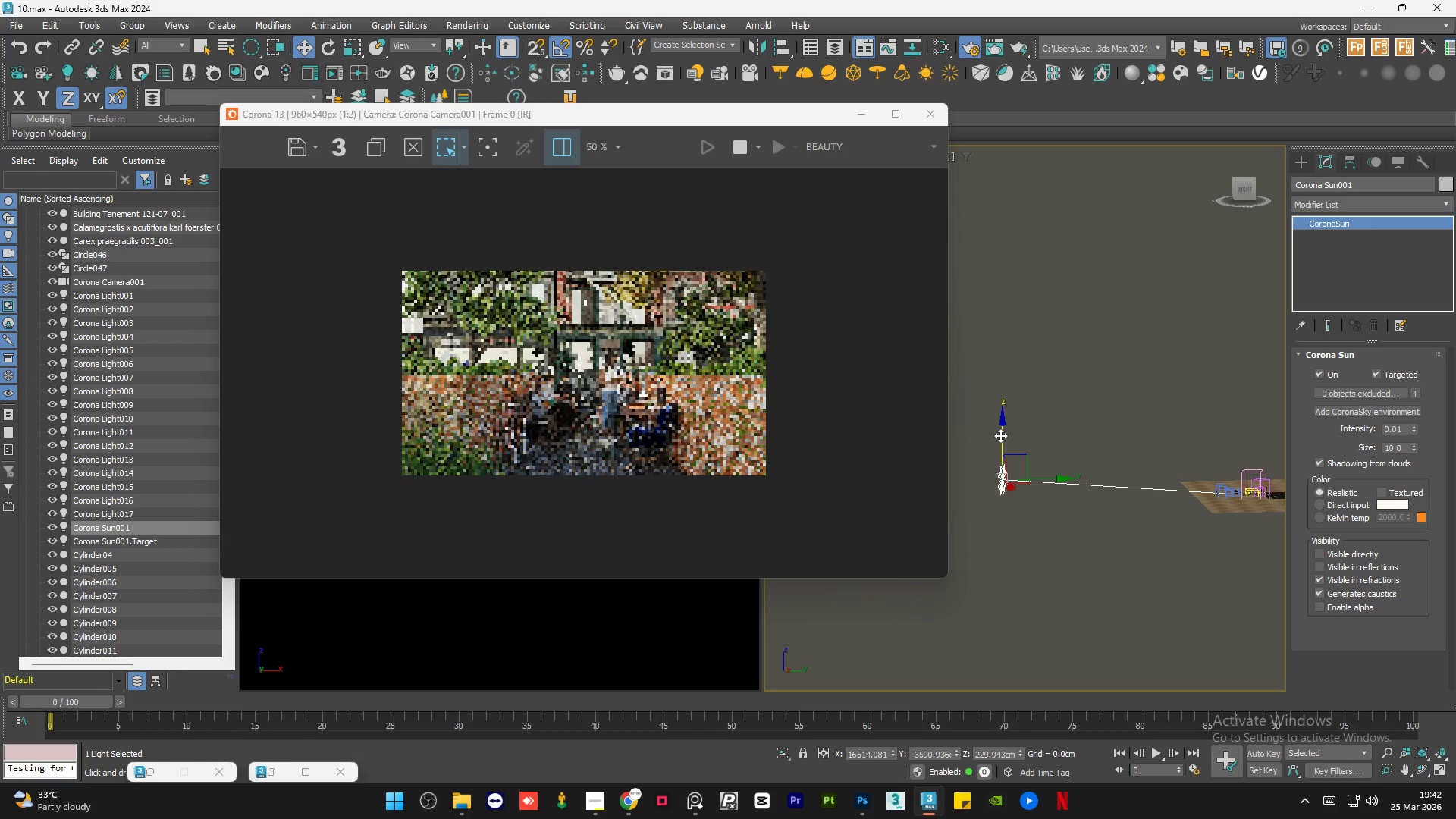 
left_click_drag(start_coordinate=[1000, 435], to_coordinate=[1000, 442])
 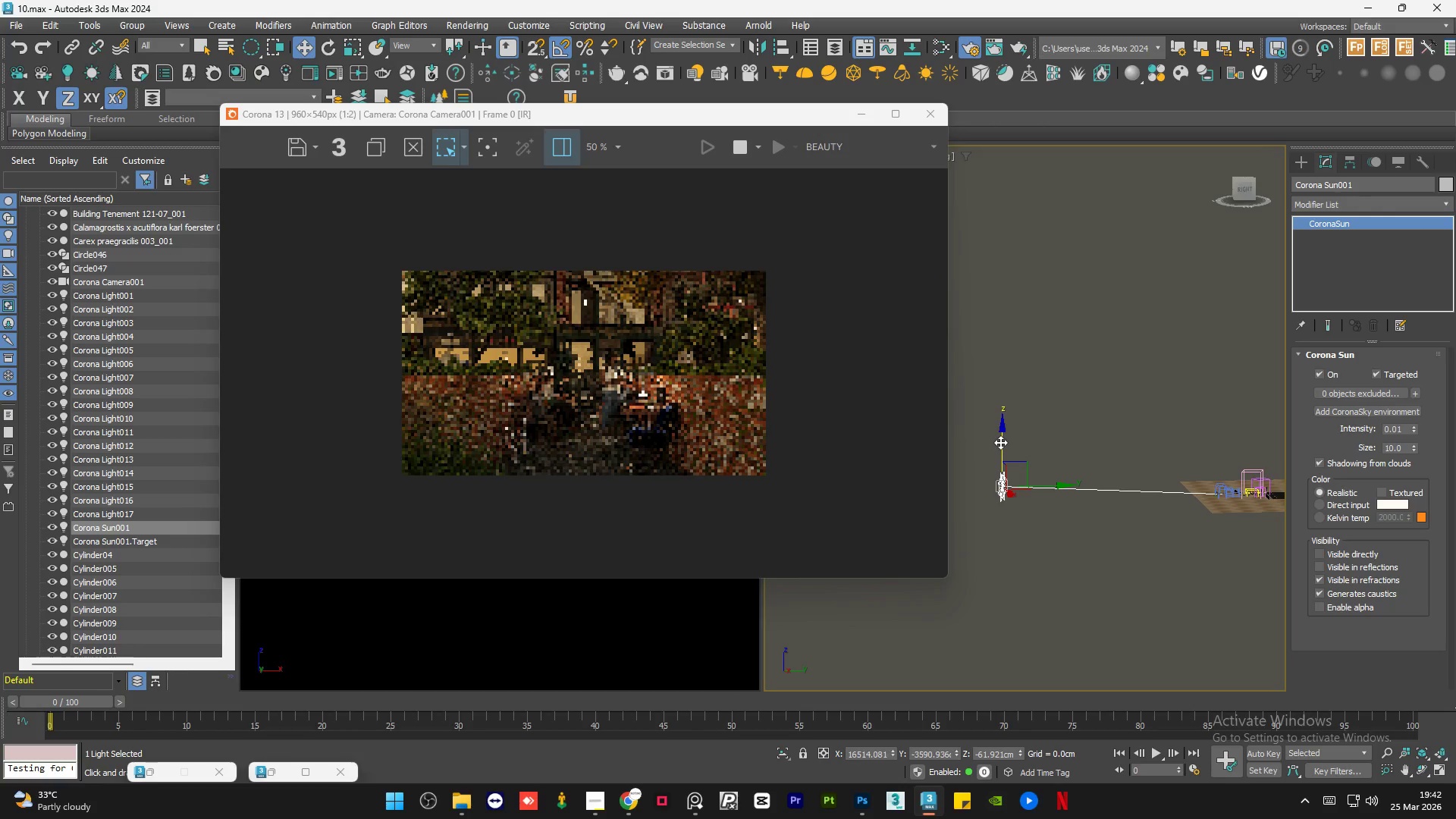 
left_click_drag(start_coordinate=[1000, 442], to_coordinate=[1000, 454])
 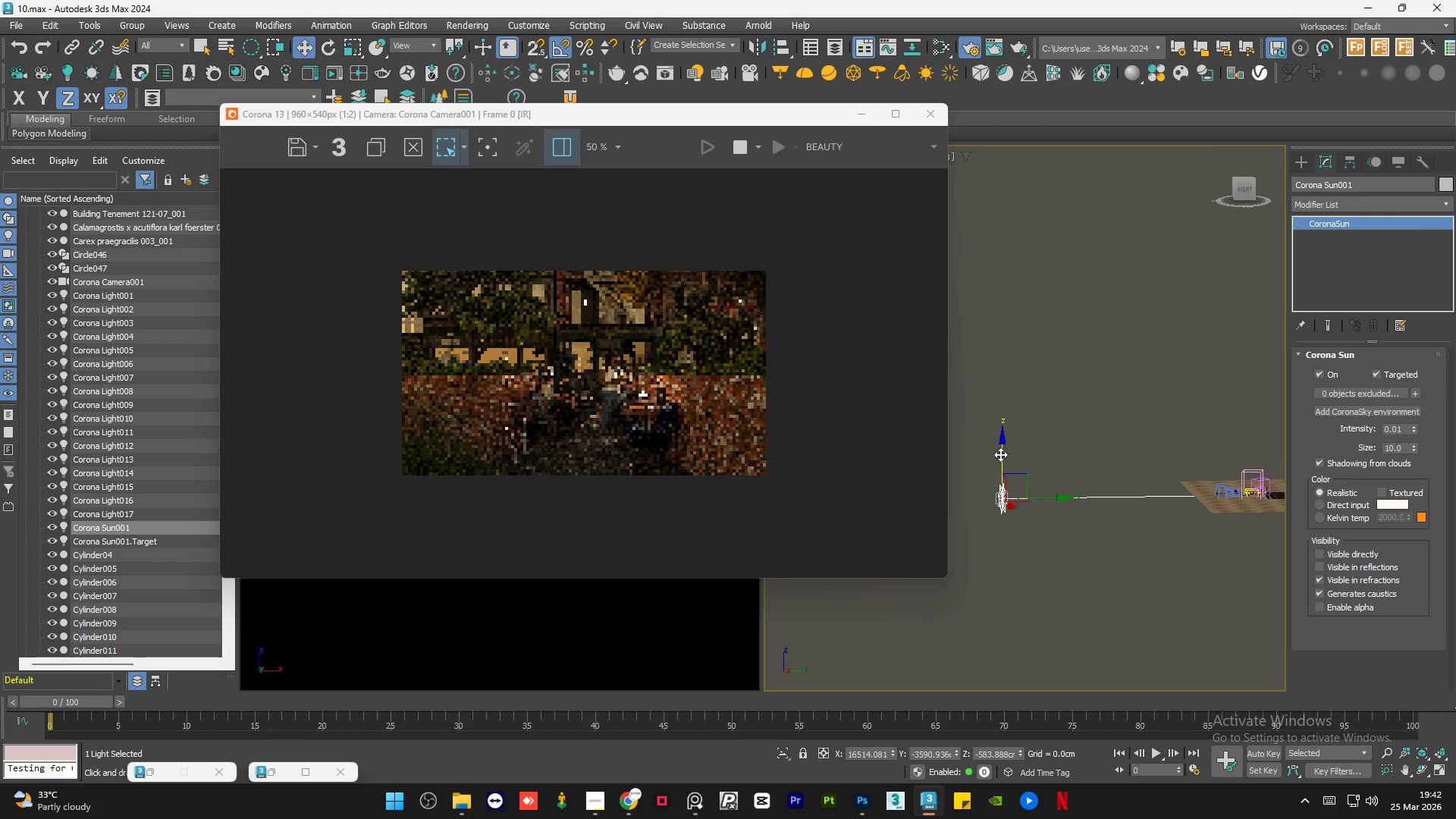 
left_click_drag(start_coordinate=[1000, 454], to_coordinate=[1003, 497])
 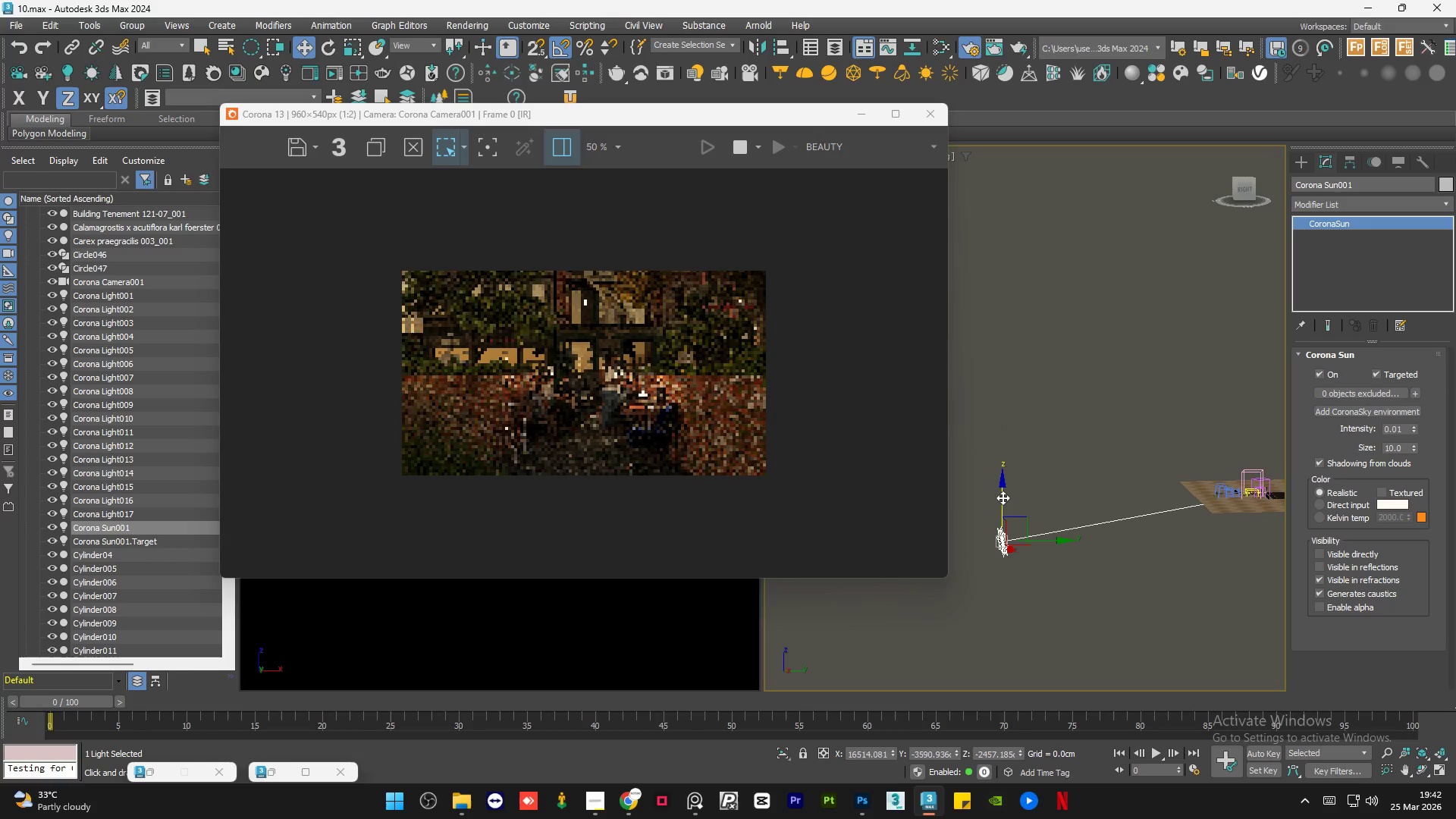 
key(Control+Z)
 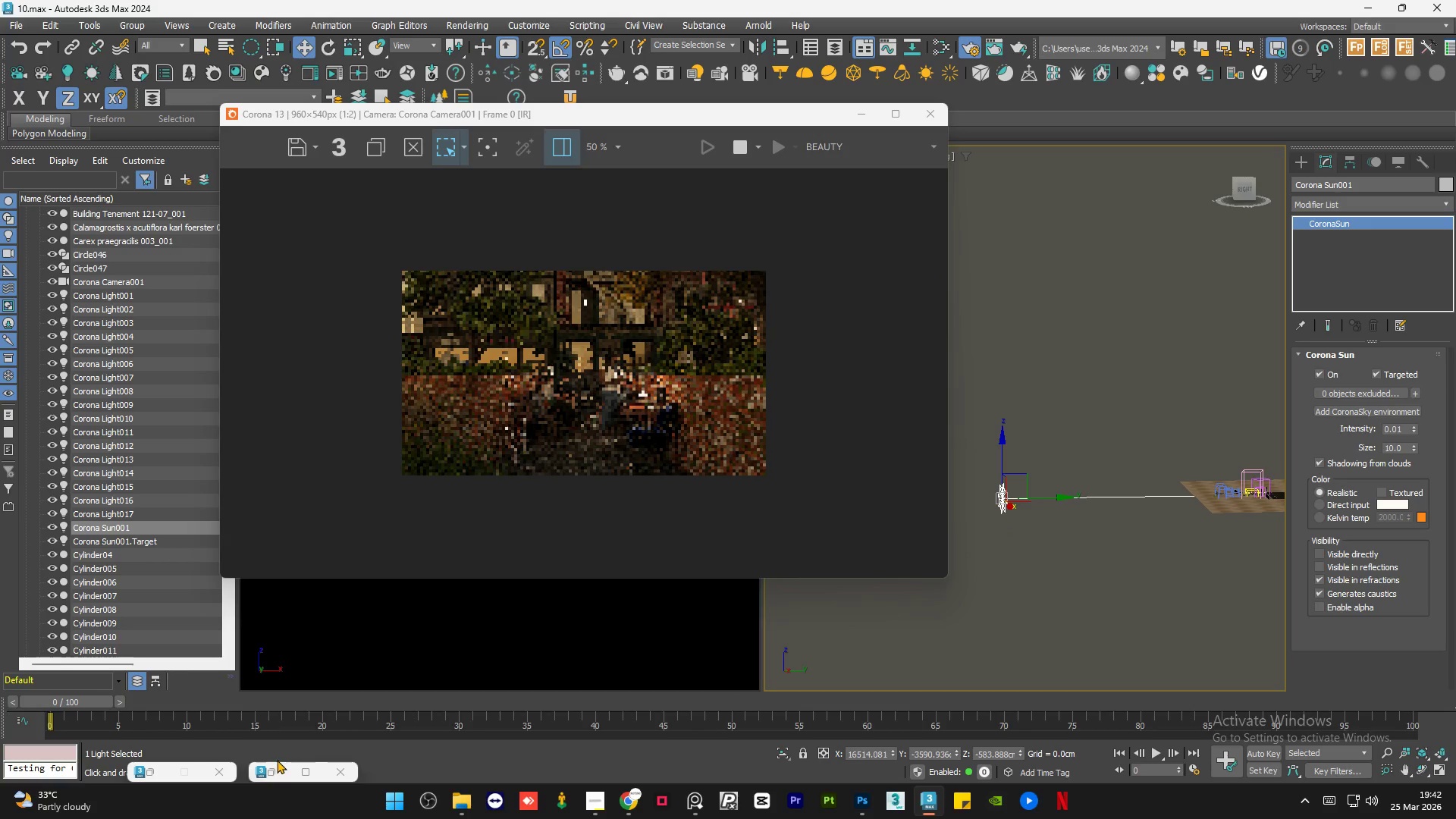 
left_click([277, 769])
 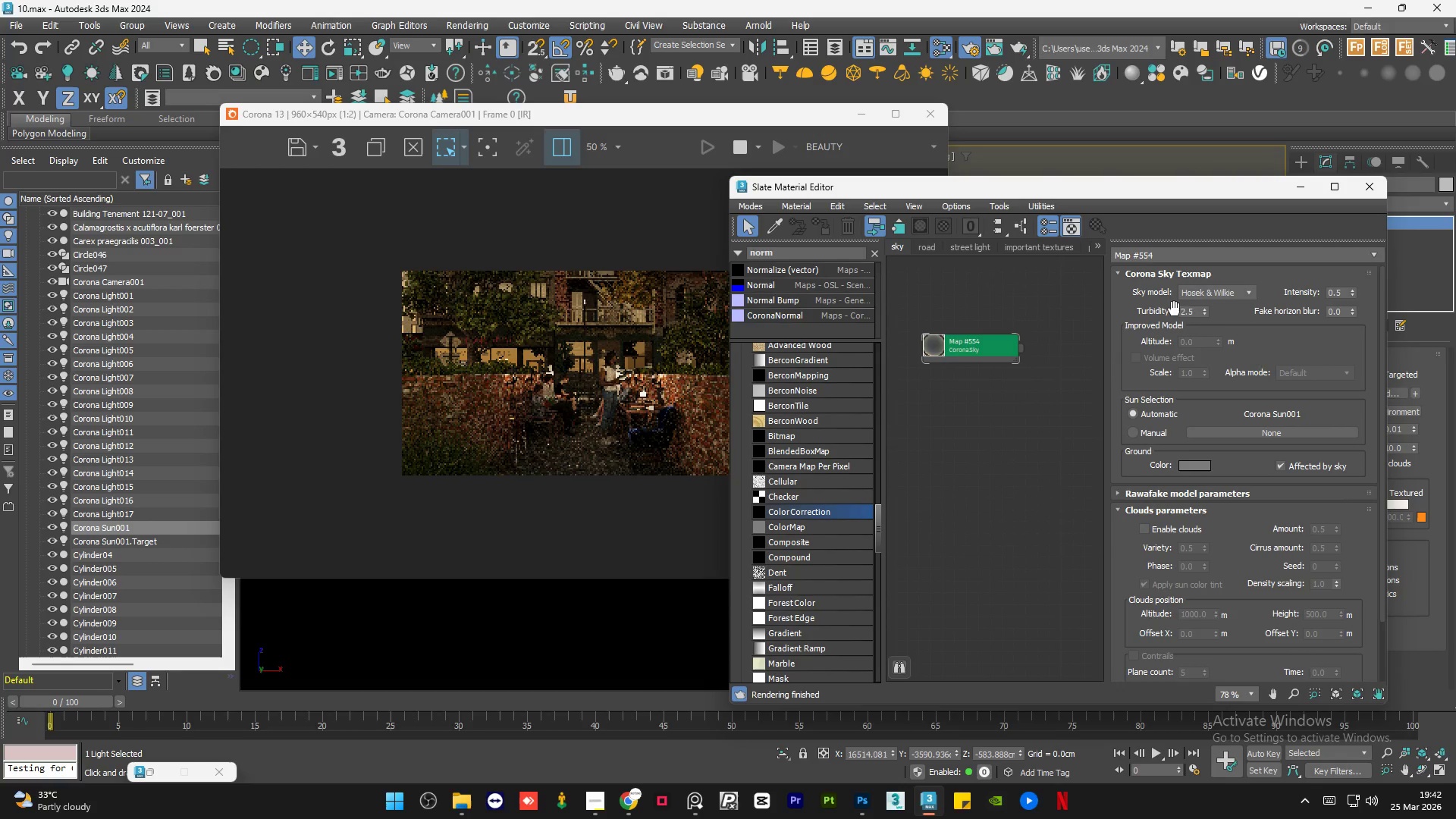 
left_click([1213, 300])
 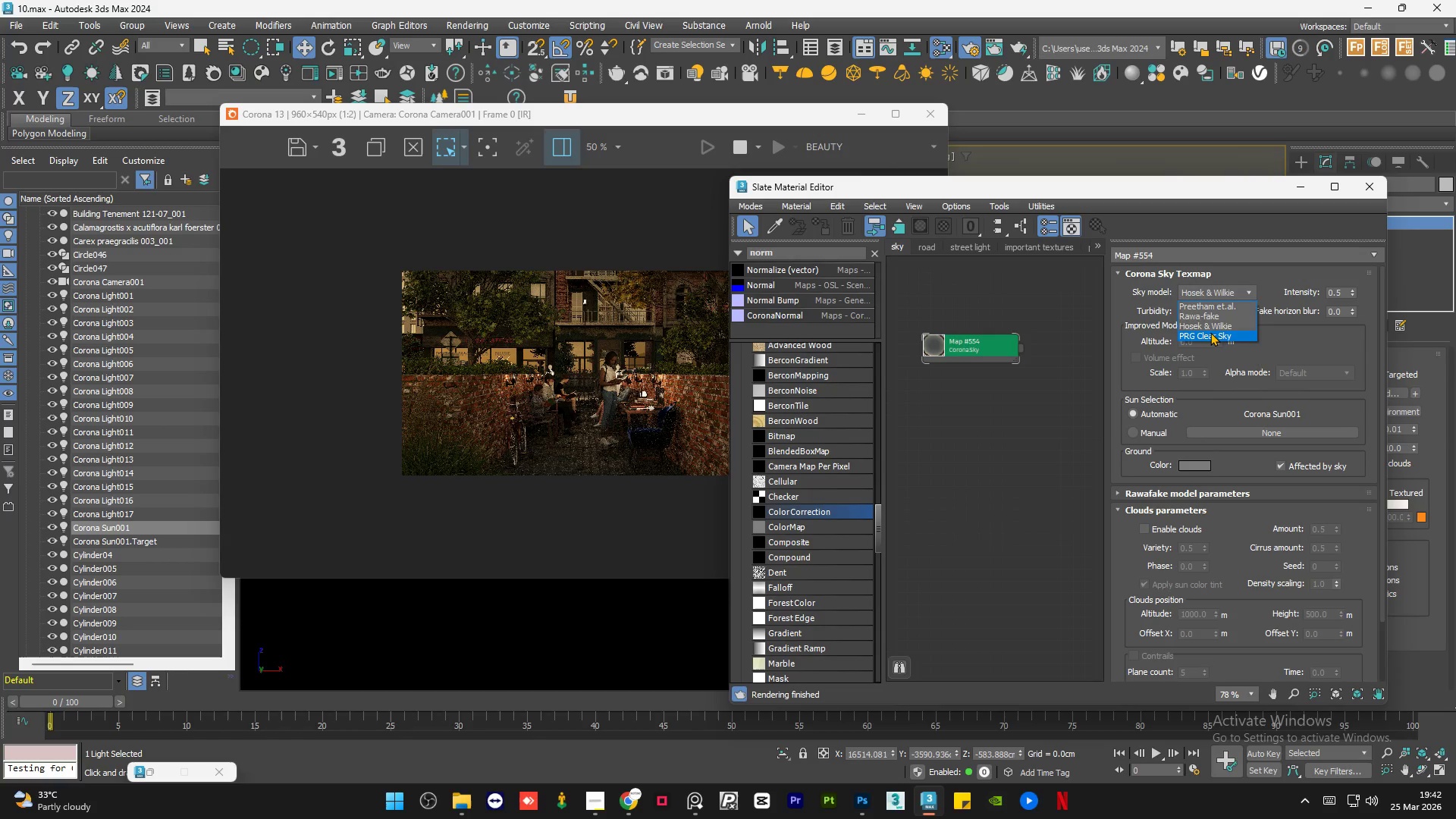 
left_click([1210, 332])
 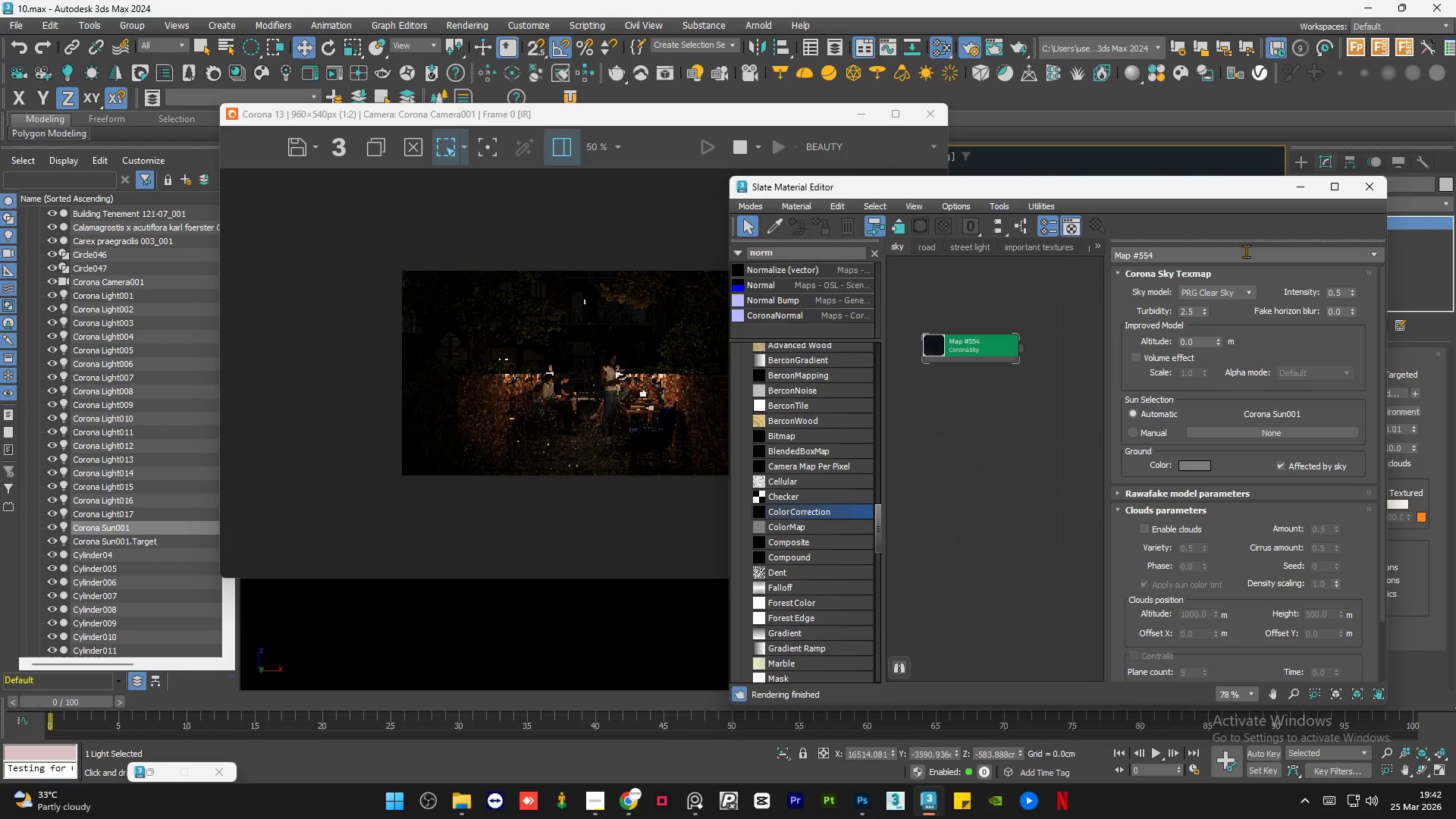 
left_click([1301, 190])
 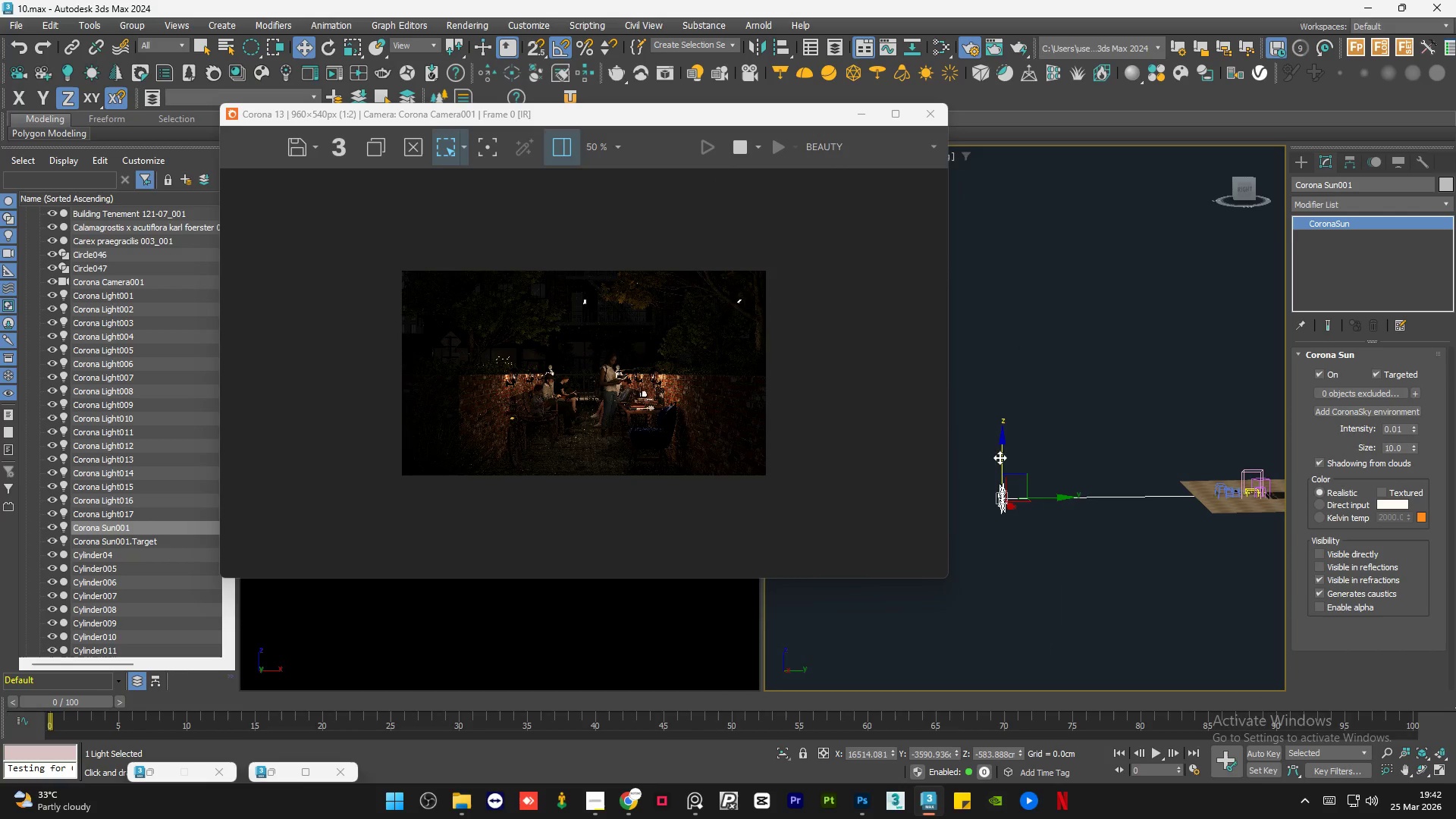 
left_click_drag(start_coordinate=[1000, 457], to_coordinate=[1003, 444])
 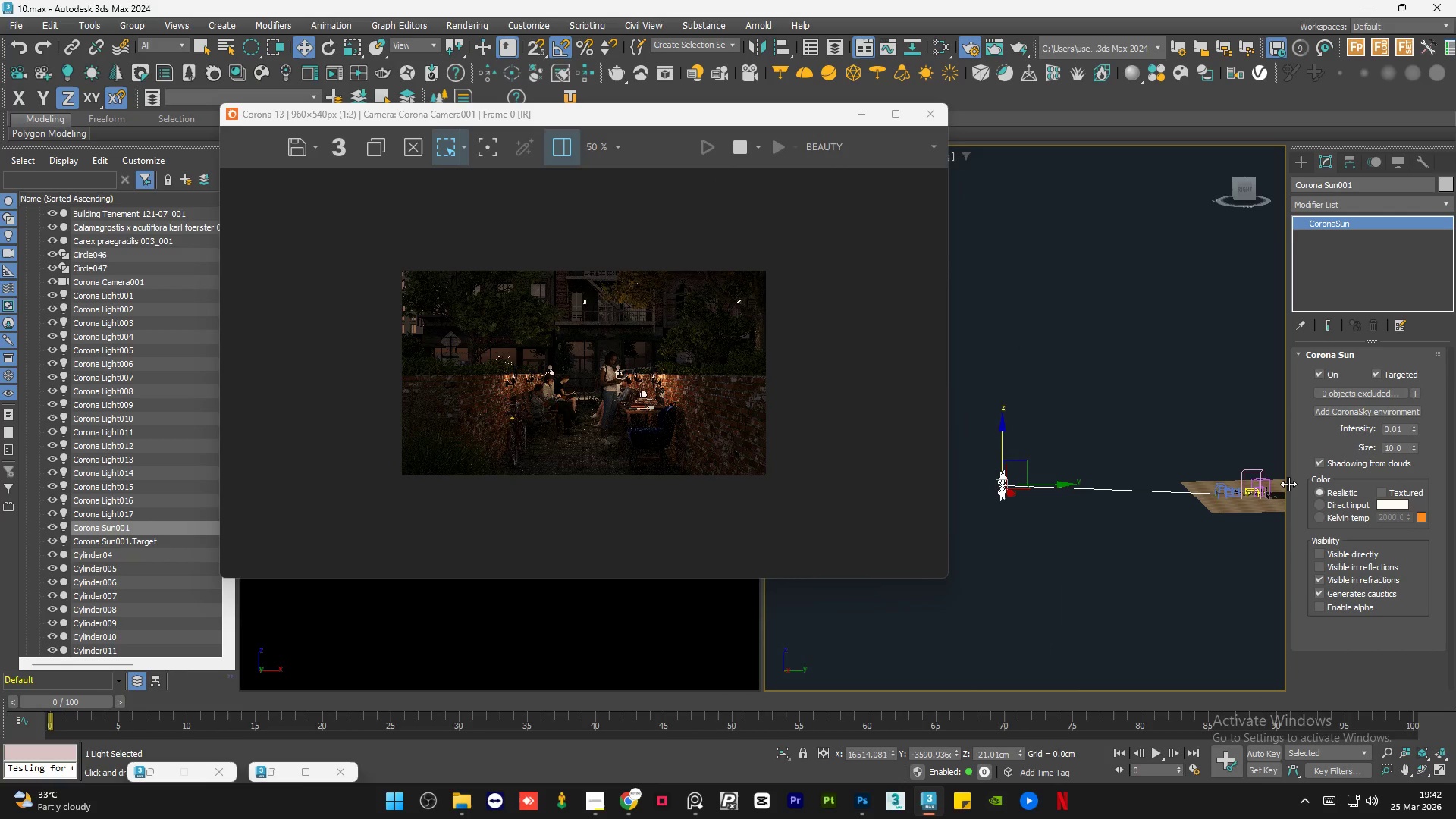 
wait(5.77)
 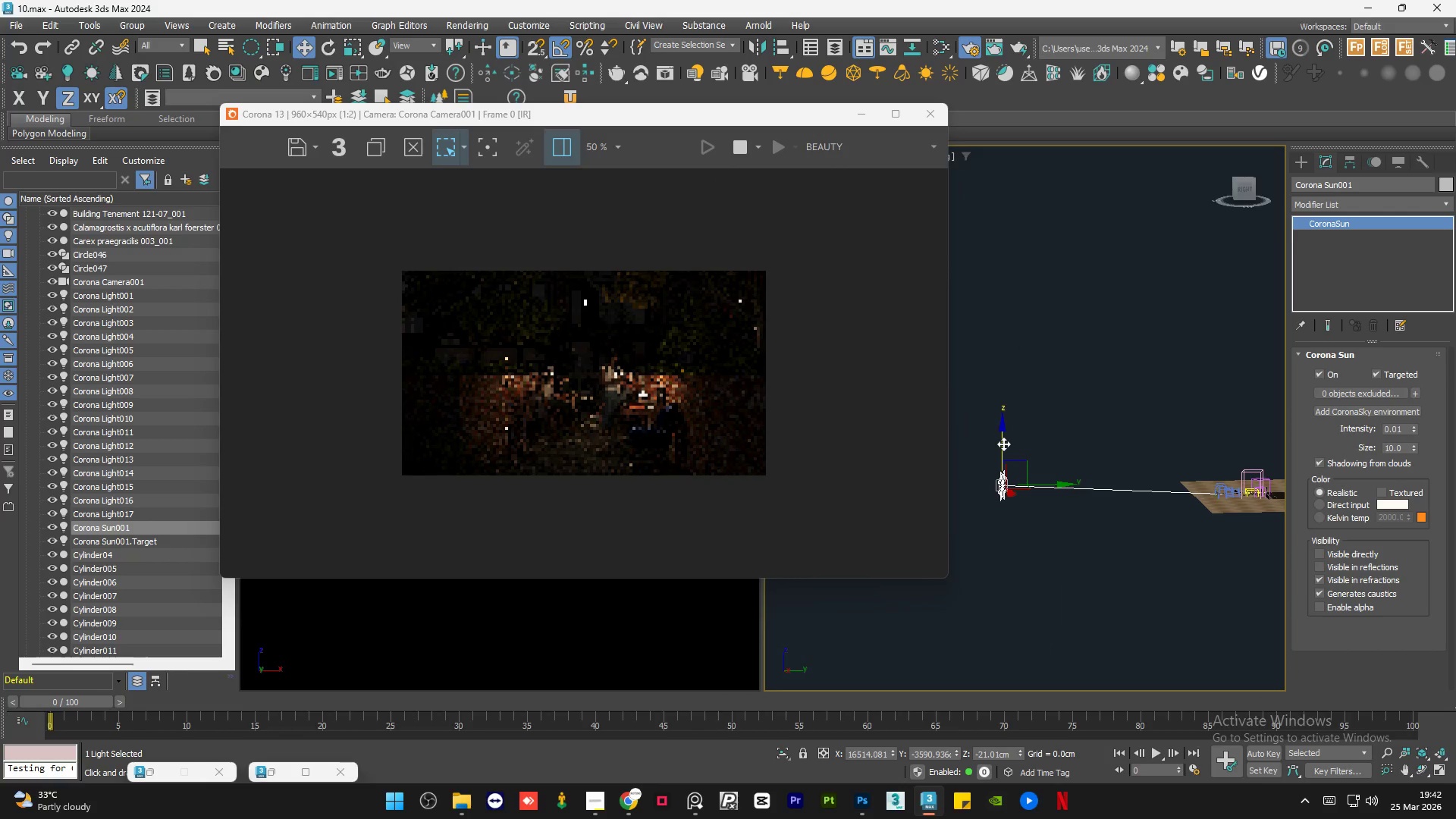 
left_click([1335, 516])
 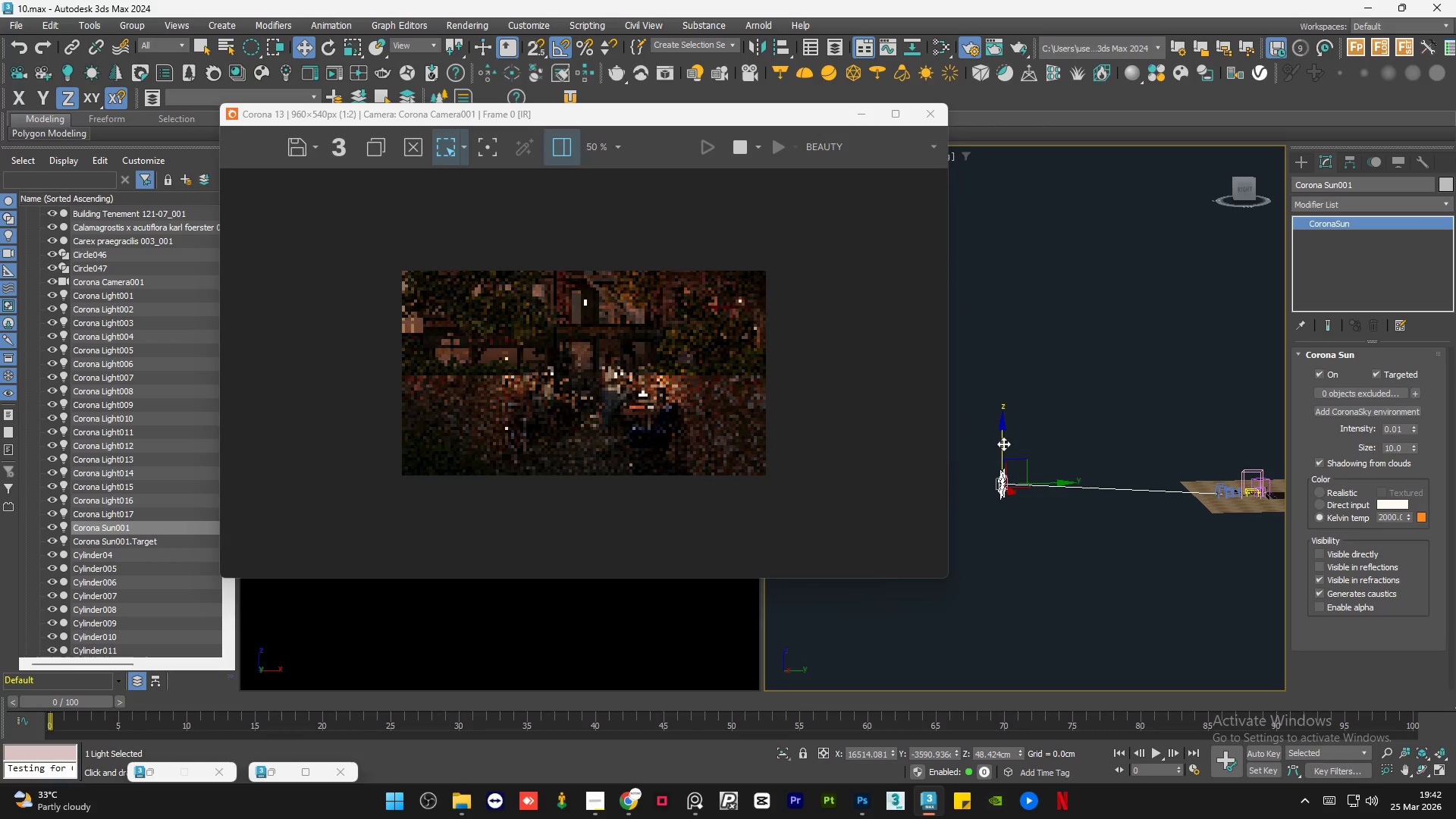 
wait(6.53)
 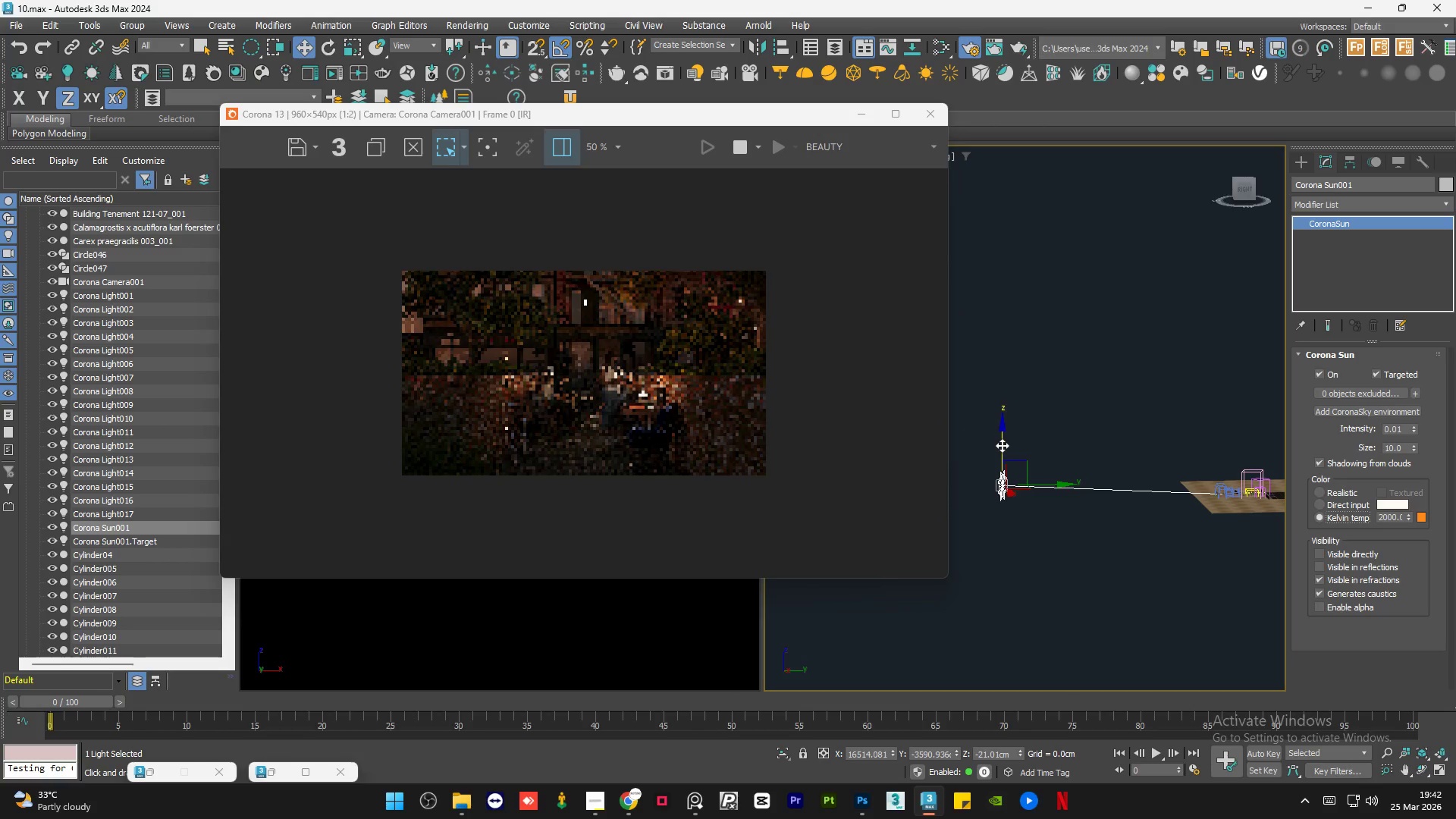 
left_click([595, 811])